 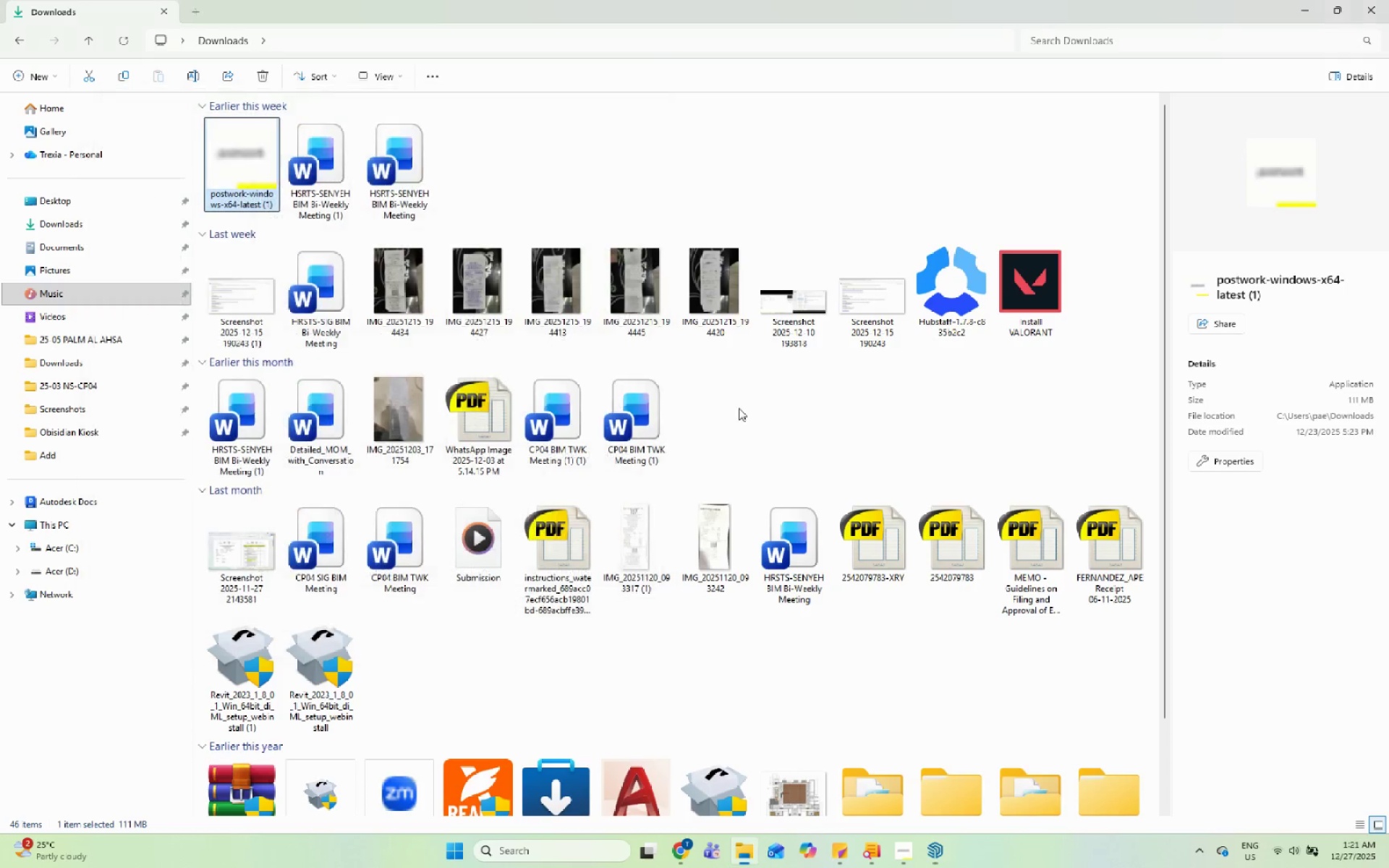 
left_click([935, 867])
 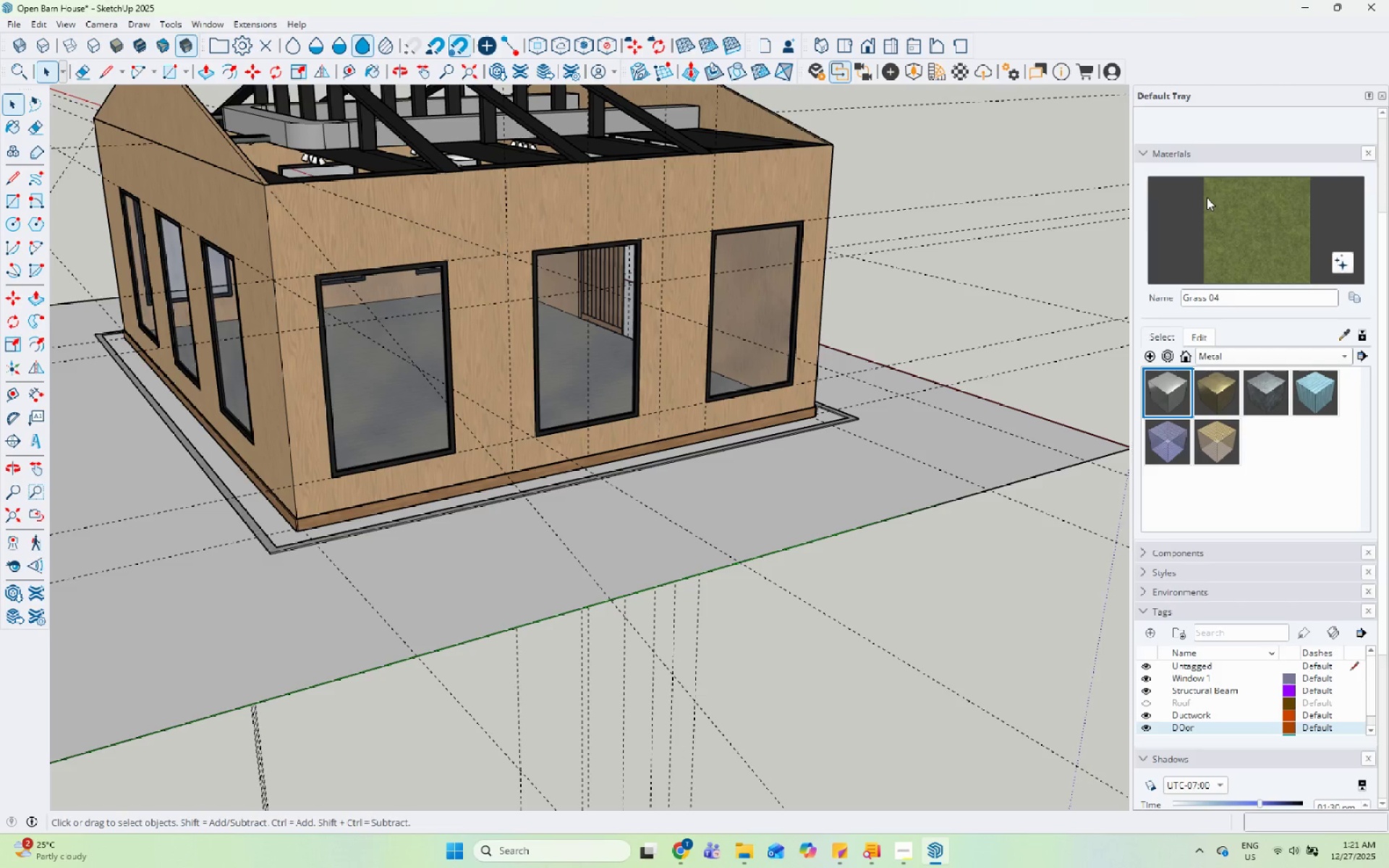 
left_click([802, 430])
 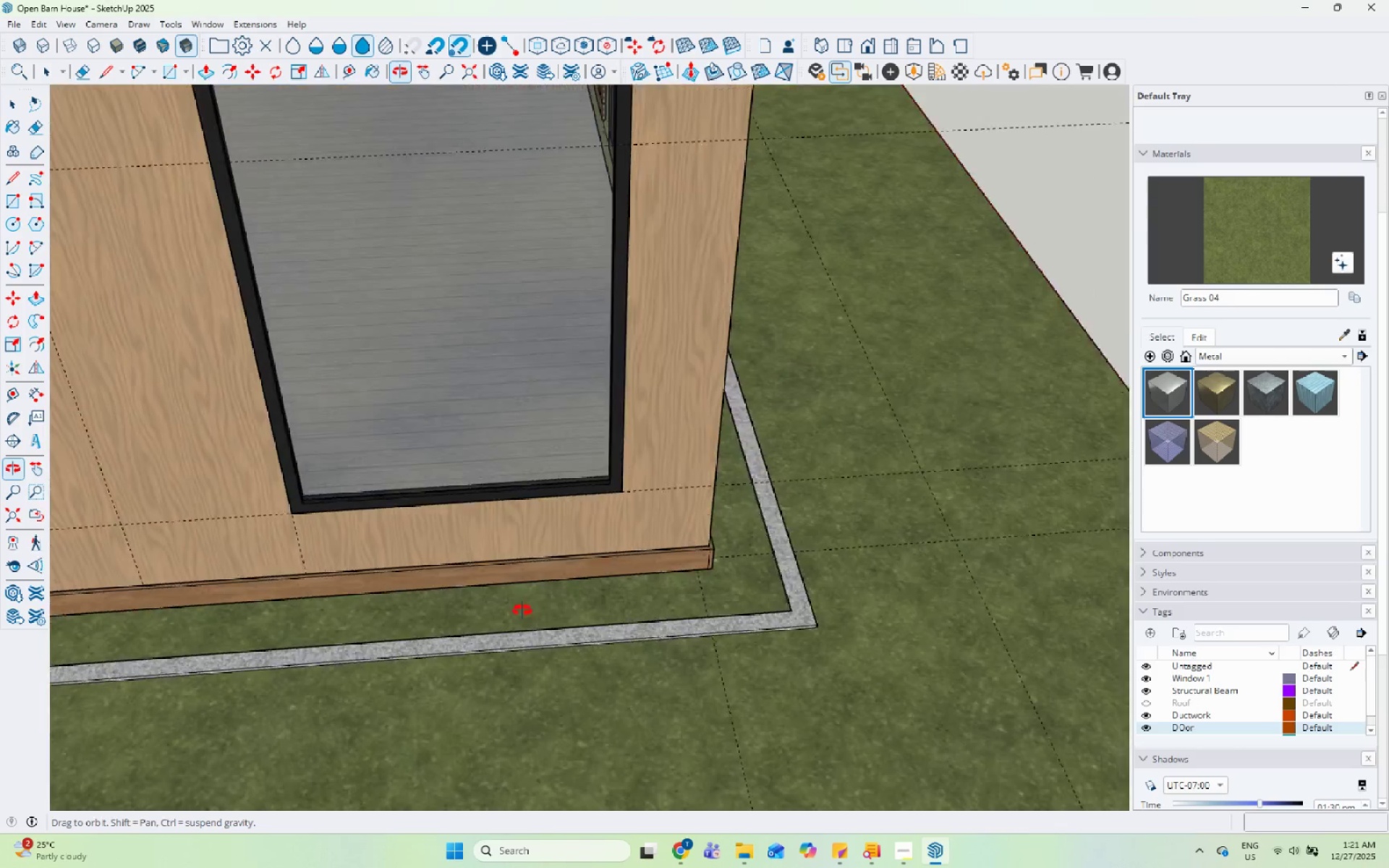 
scroll: coordinate [798, 430], scroll_direction: up, amount: 10.0
 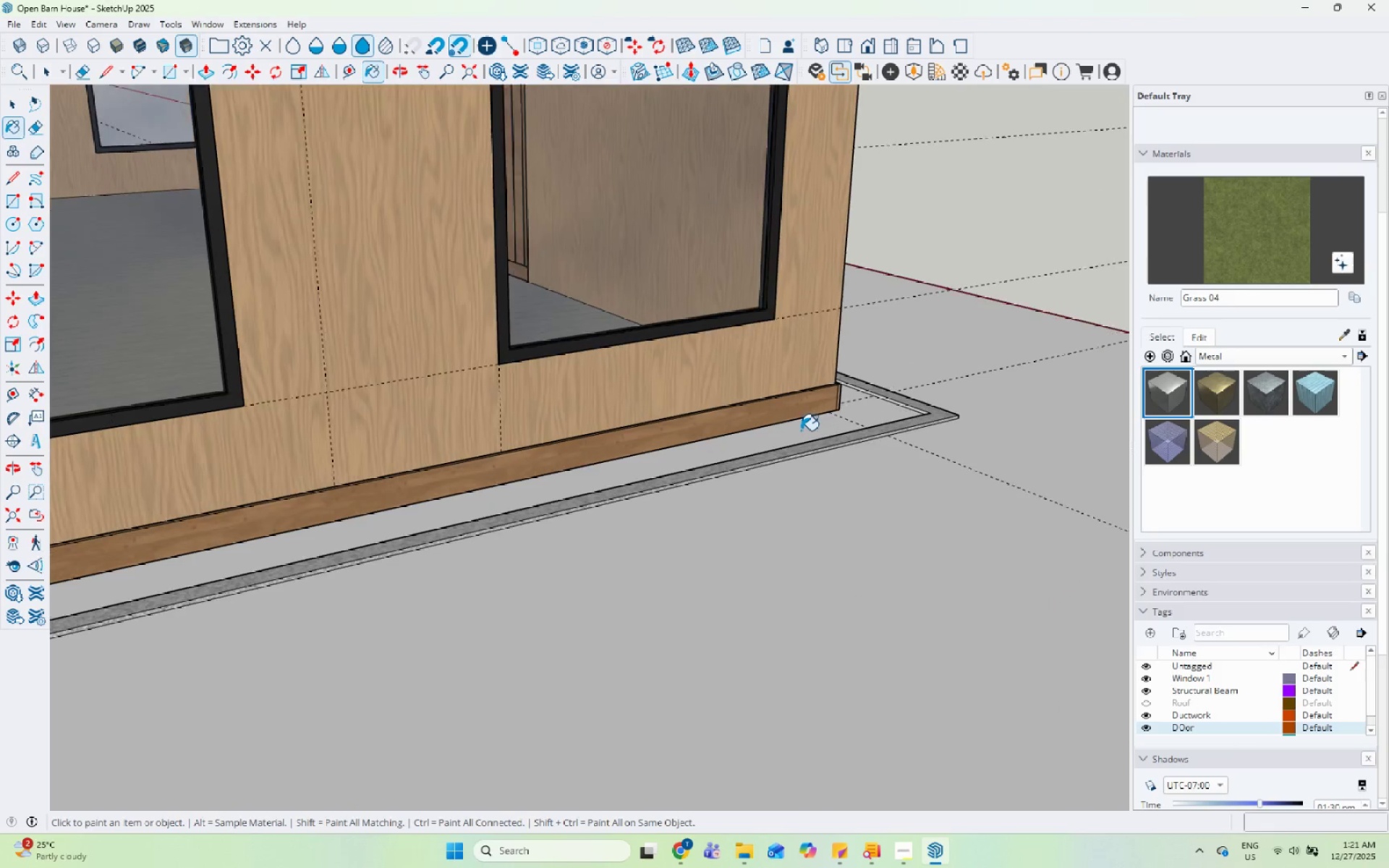 
key(Space)
 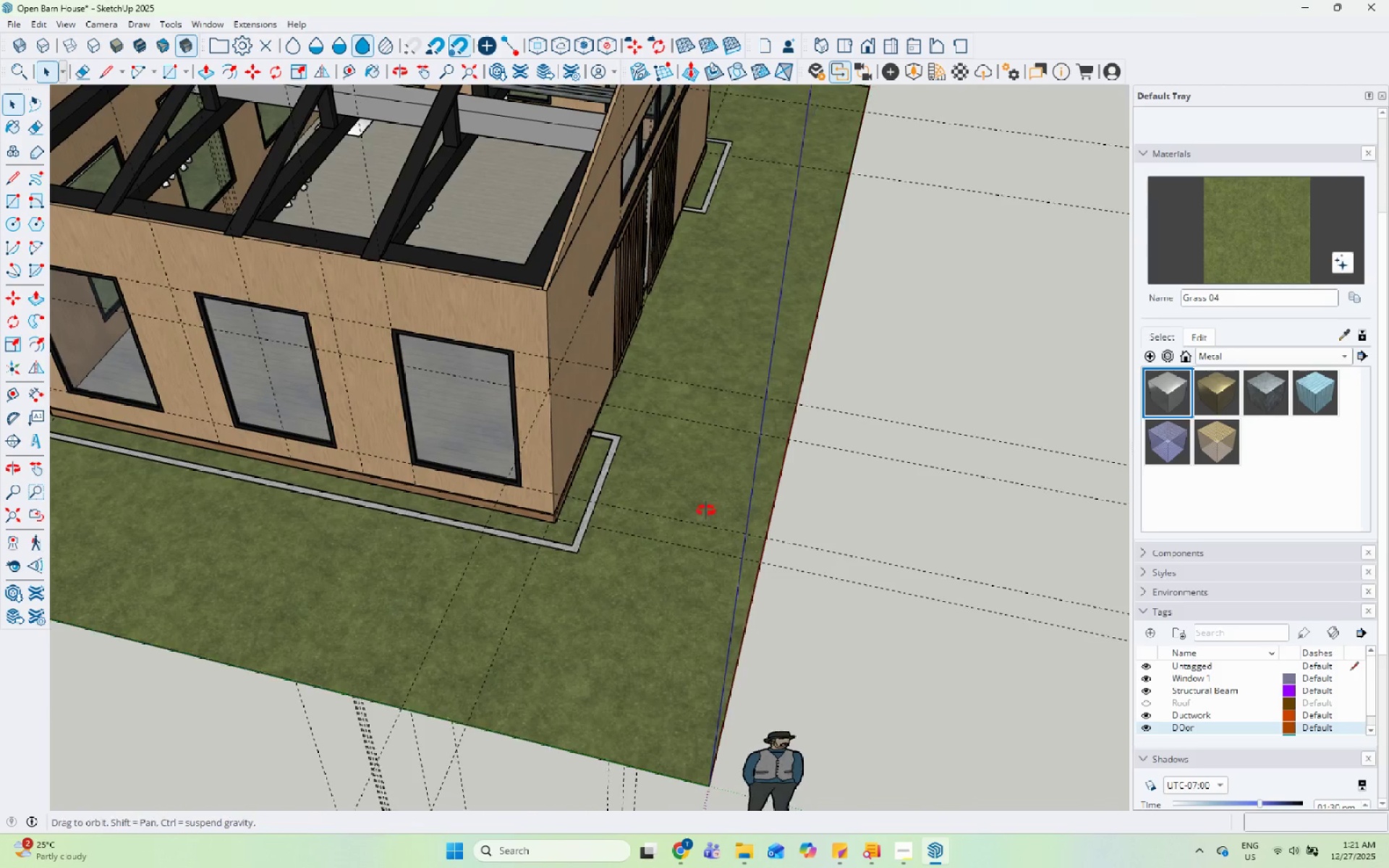 
scroll: coordinate [651, 531], scroll_direction: down, amount: 11.0
 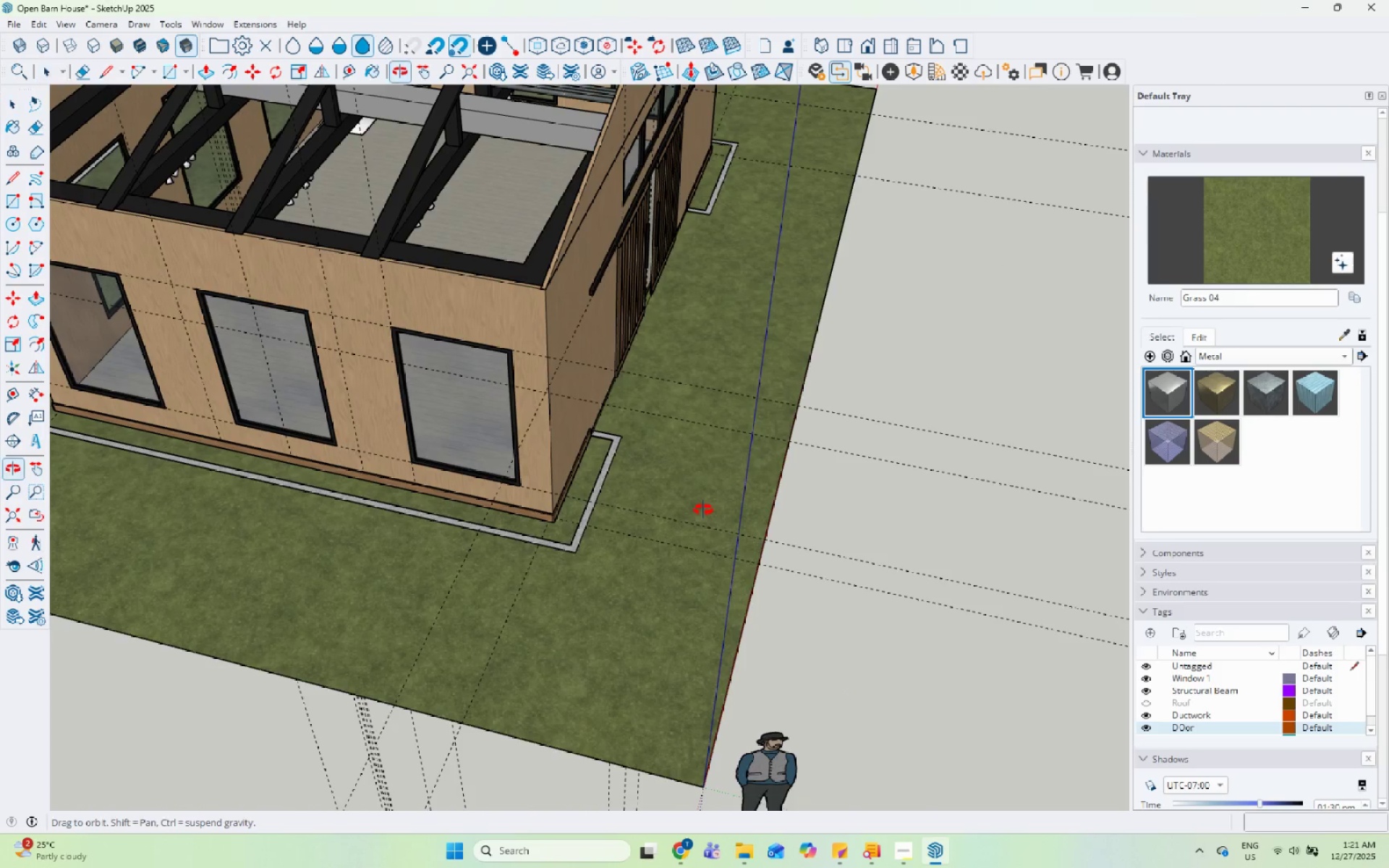 
scroll: coordinate [592, 509], scroll_direction: up, amount: 5.0
 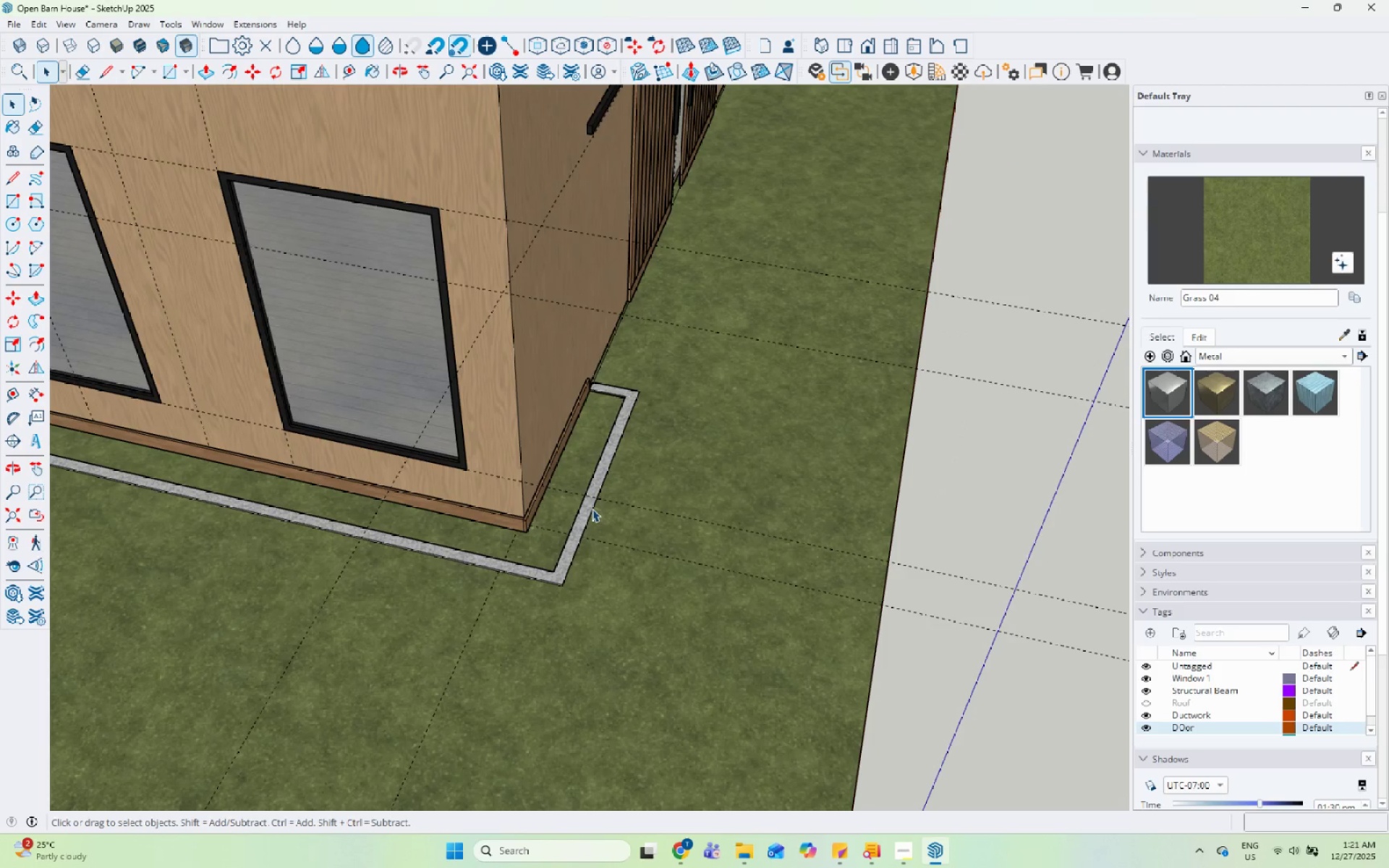 
key(Control+Z)
 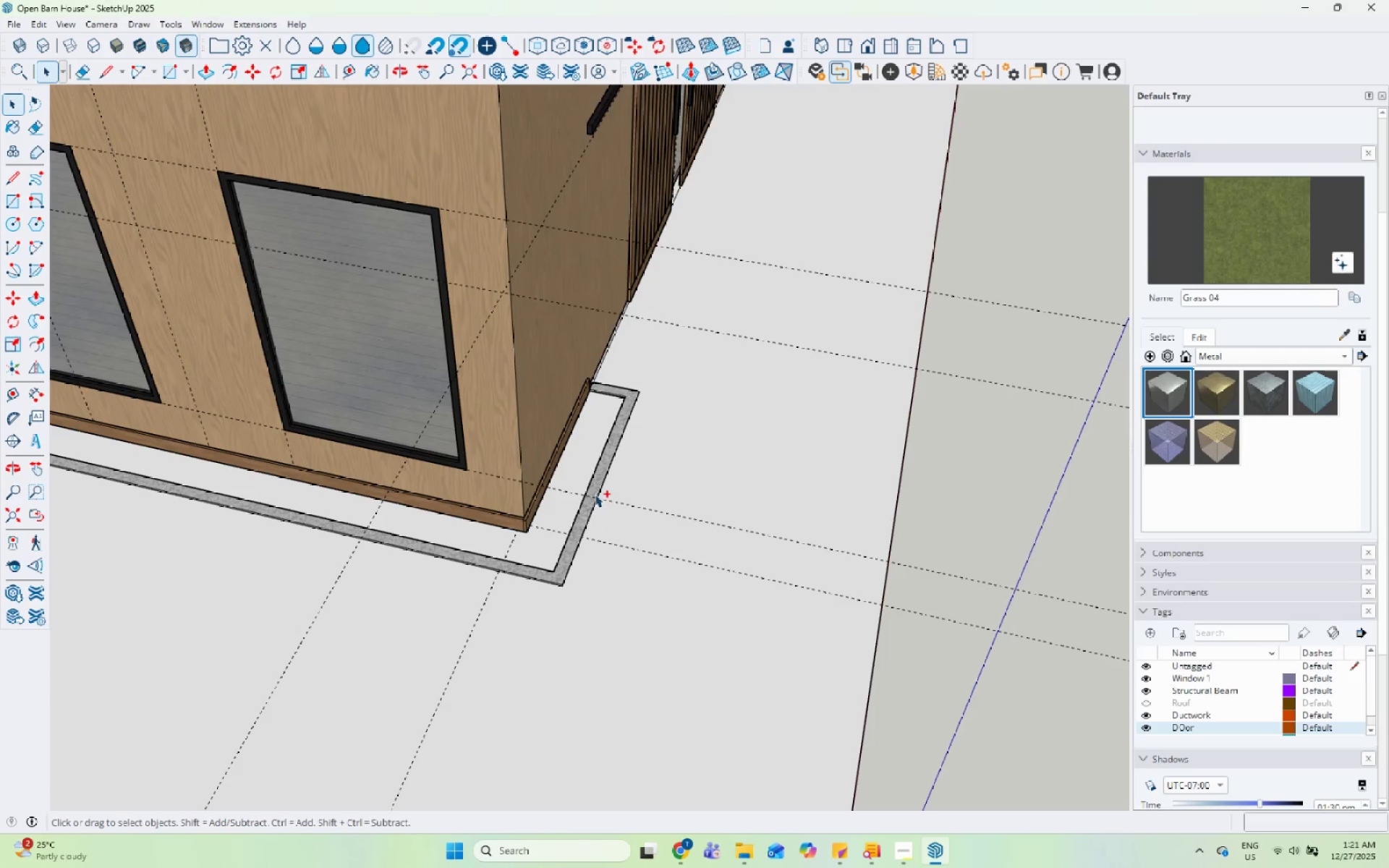 
key(Space)
 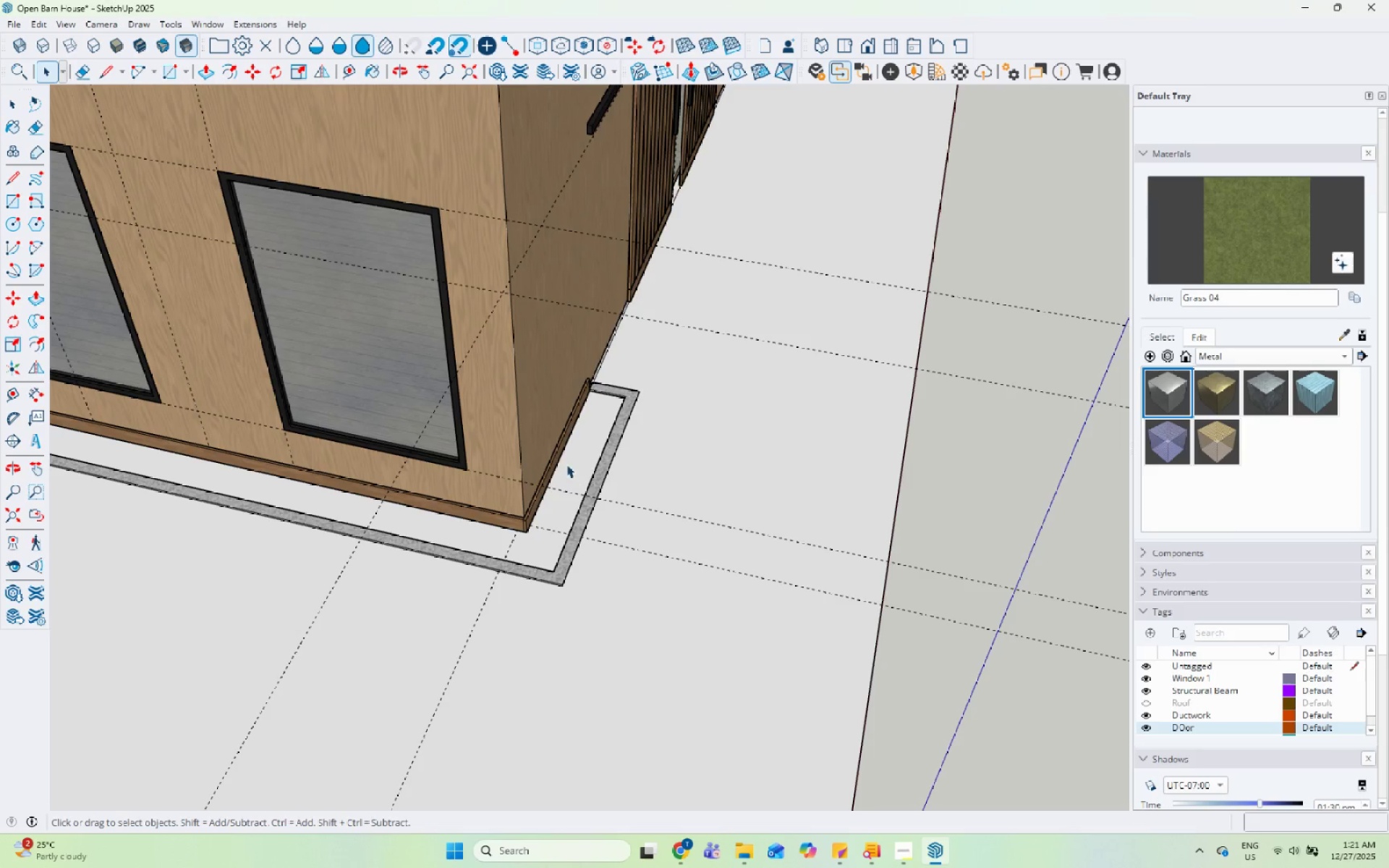 
double_click([566, 464])
 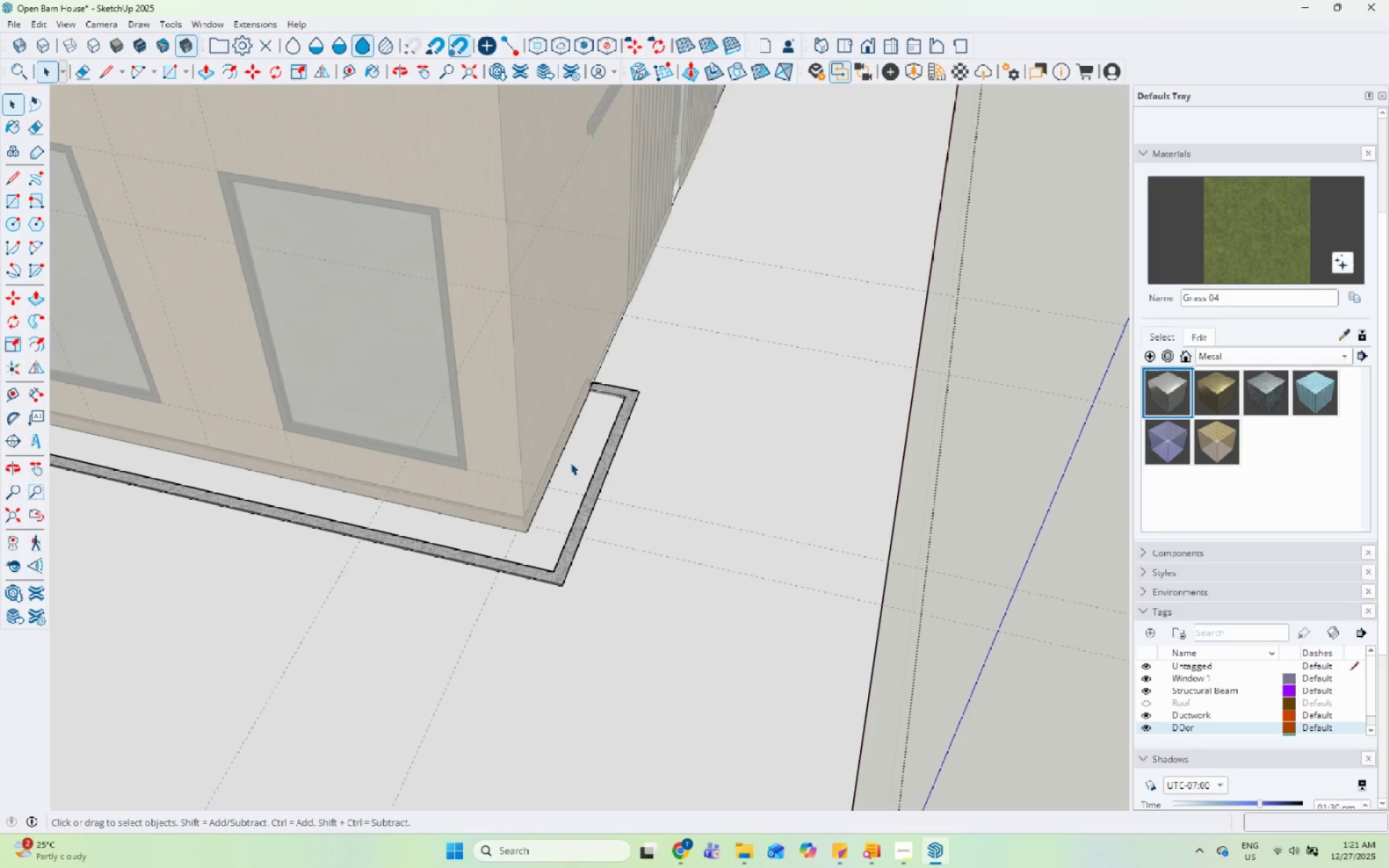 
triple_click([572, 458])
 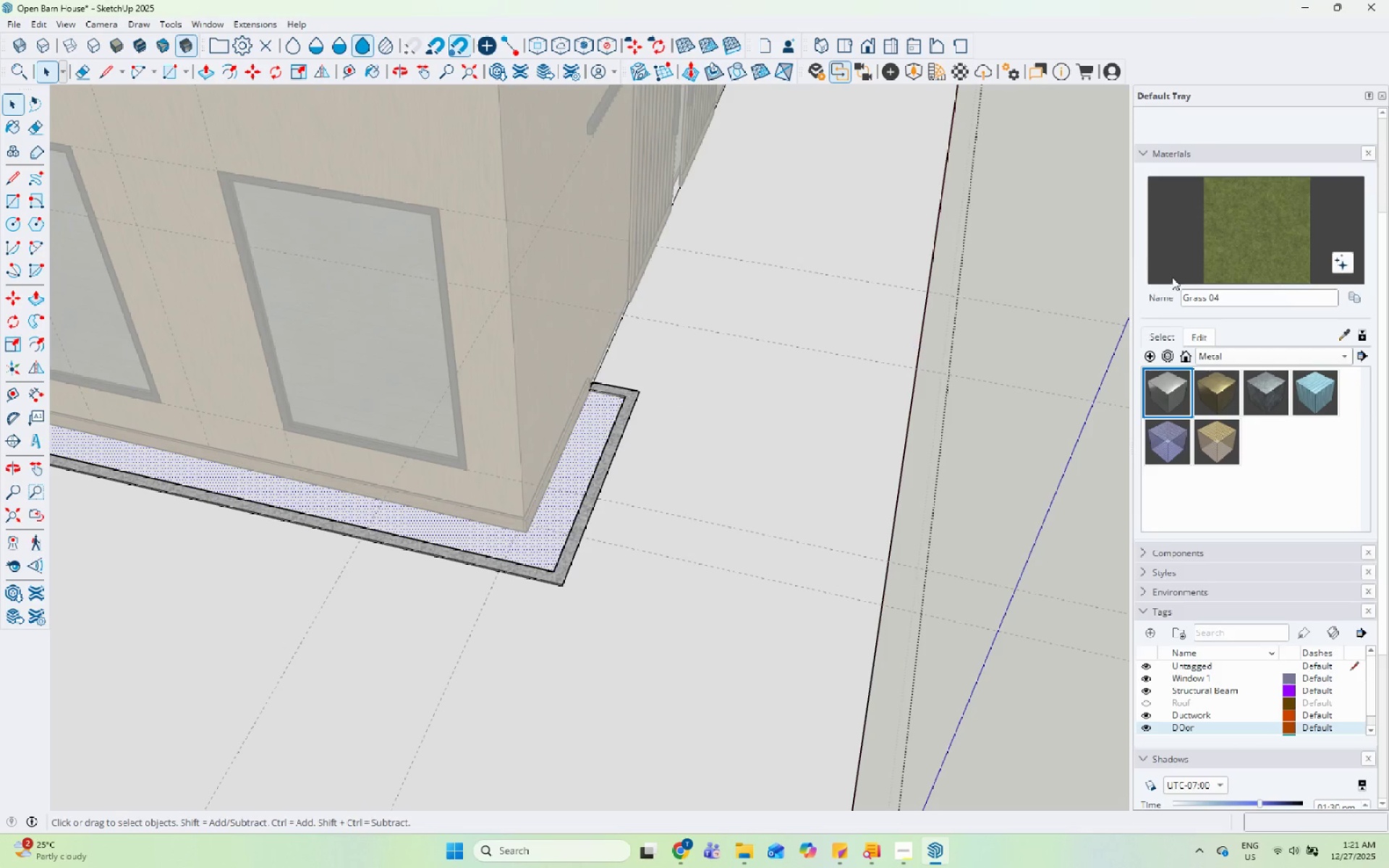 
left_click_drag(start_coordinate=[1231, 250], to_coordinate=[1184, 264])
 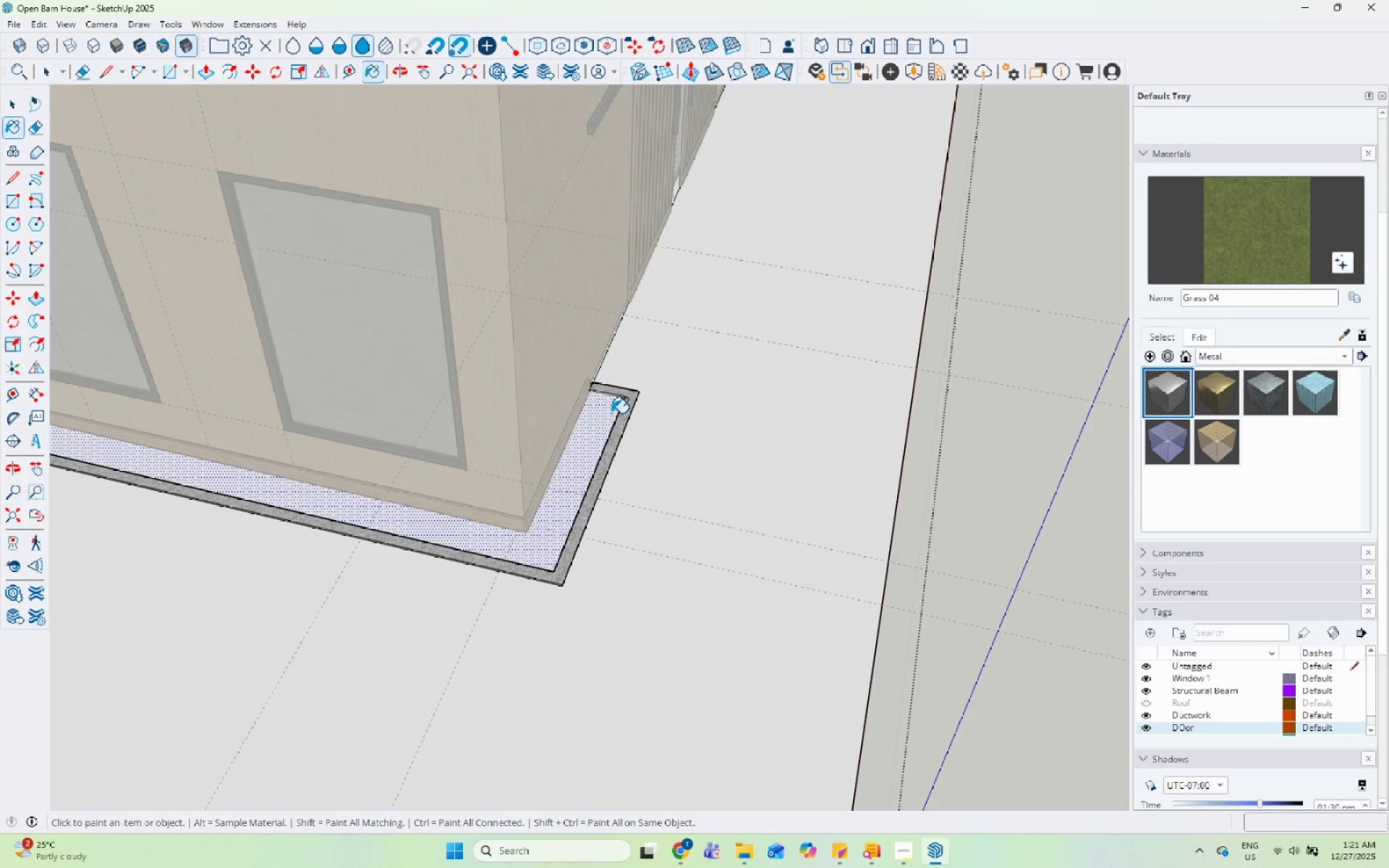 
key(Space)
 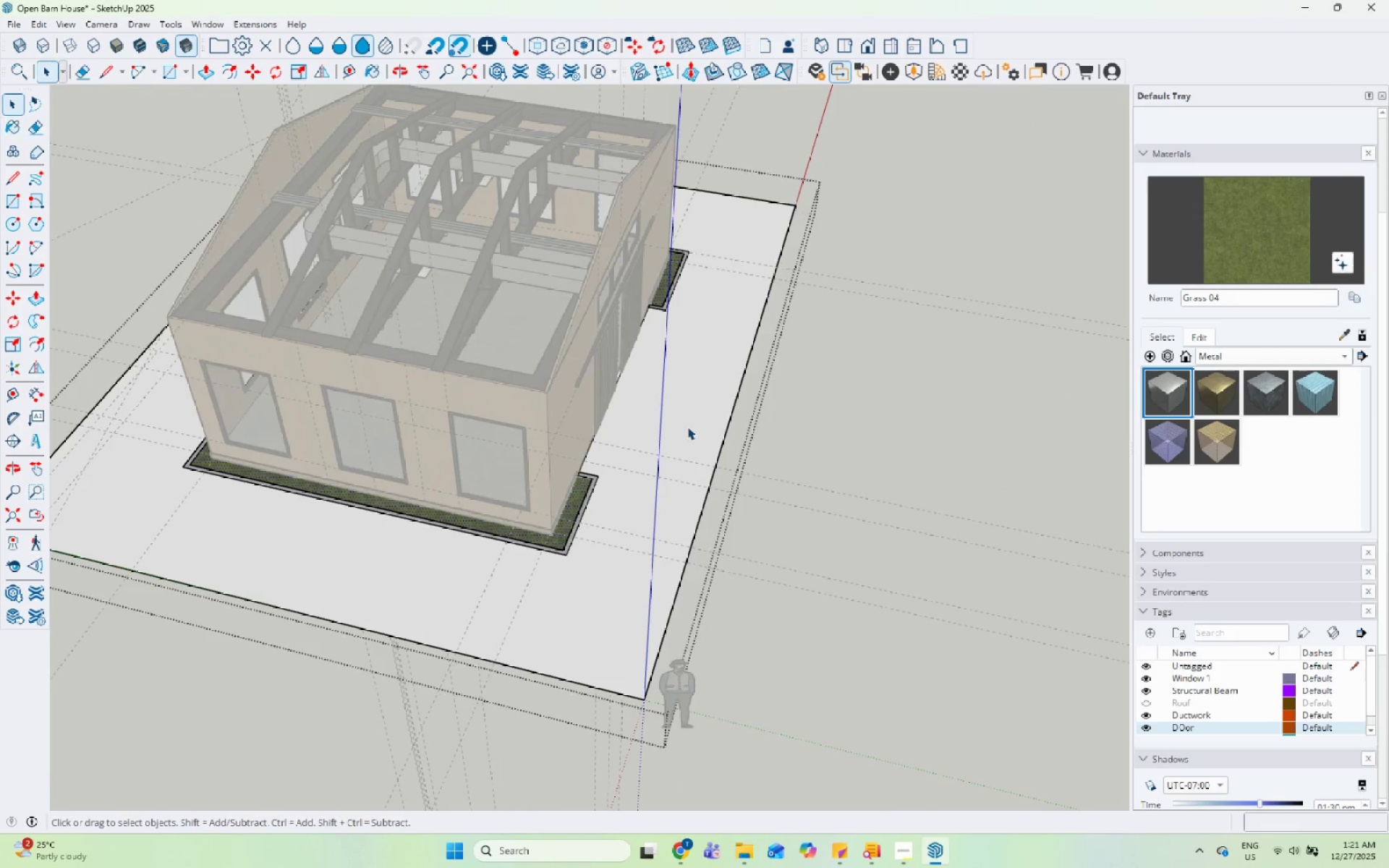 
key(Escape)
 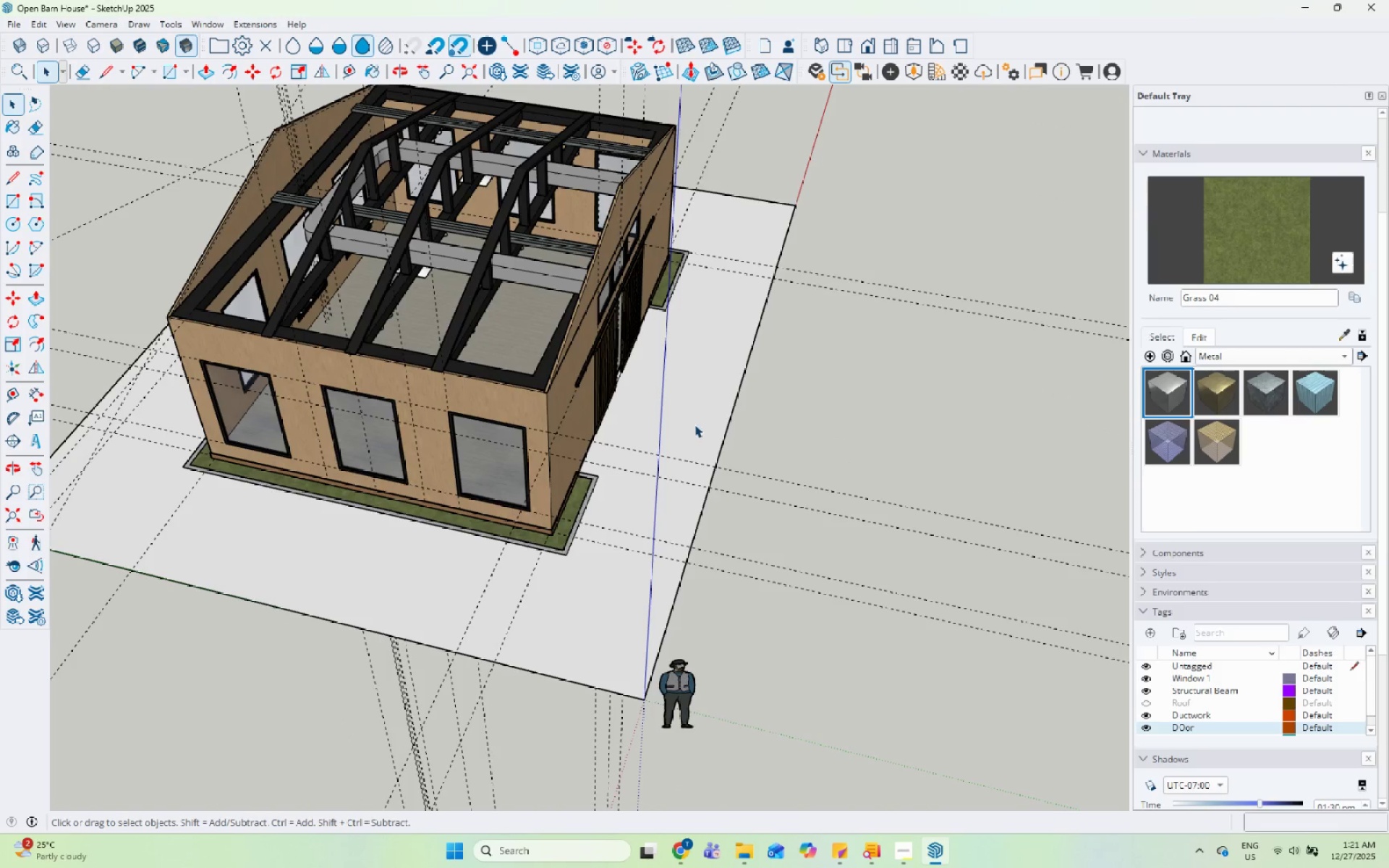 
scroll: coordinate [569, 537], scroll_direction: down, amount: 10.0
 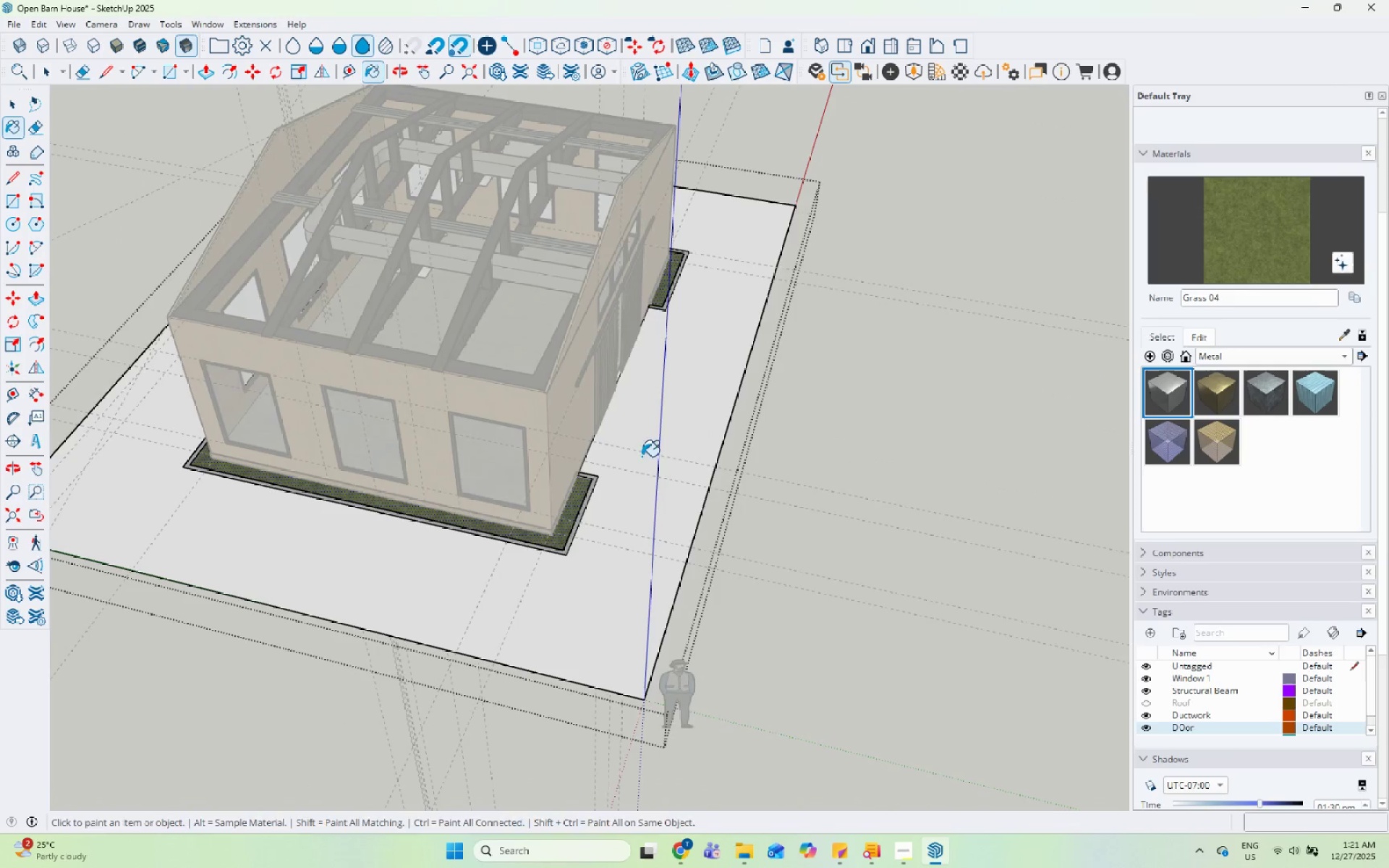 
key(Escape)
 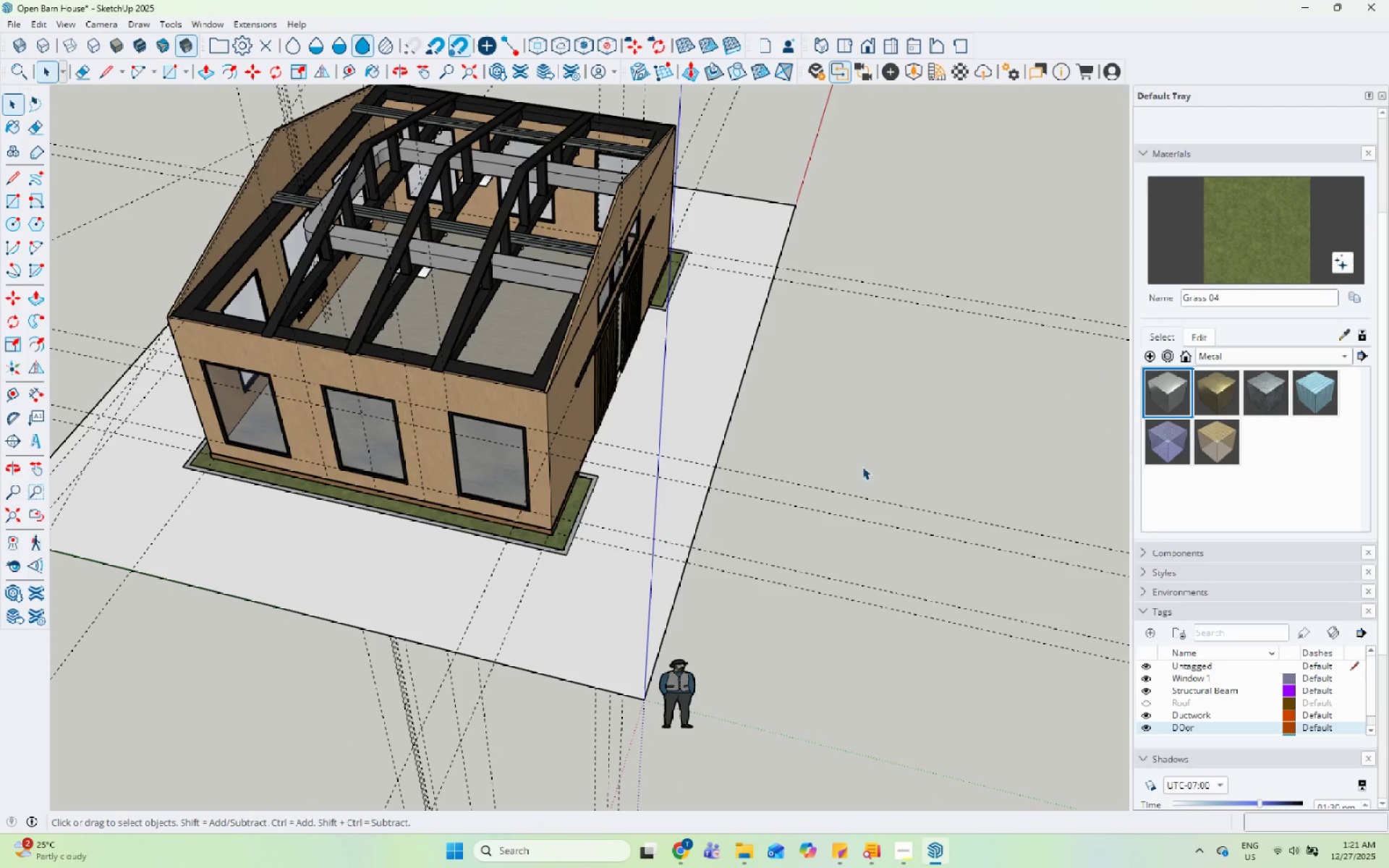 
key(Escape)
 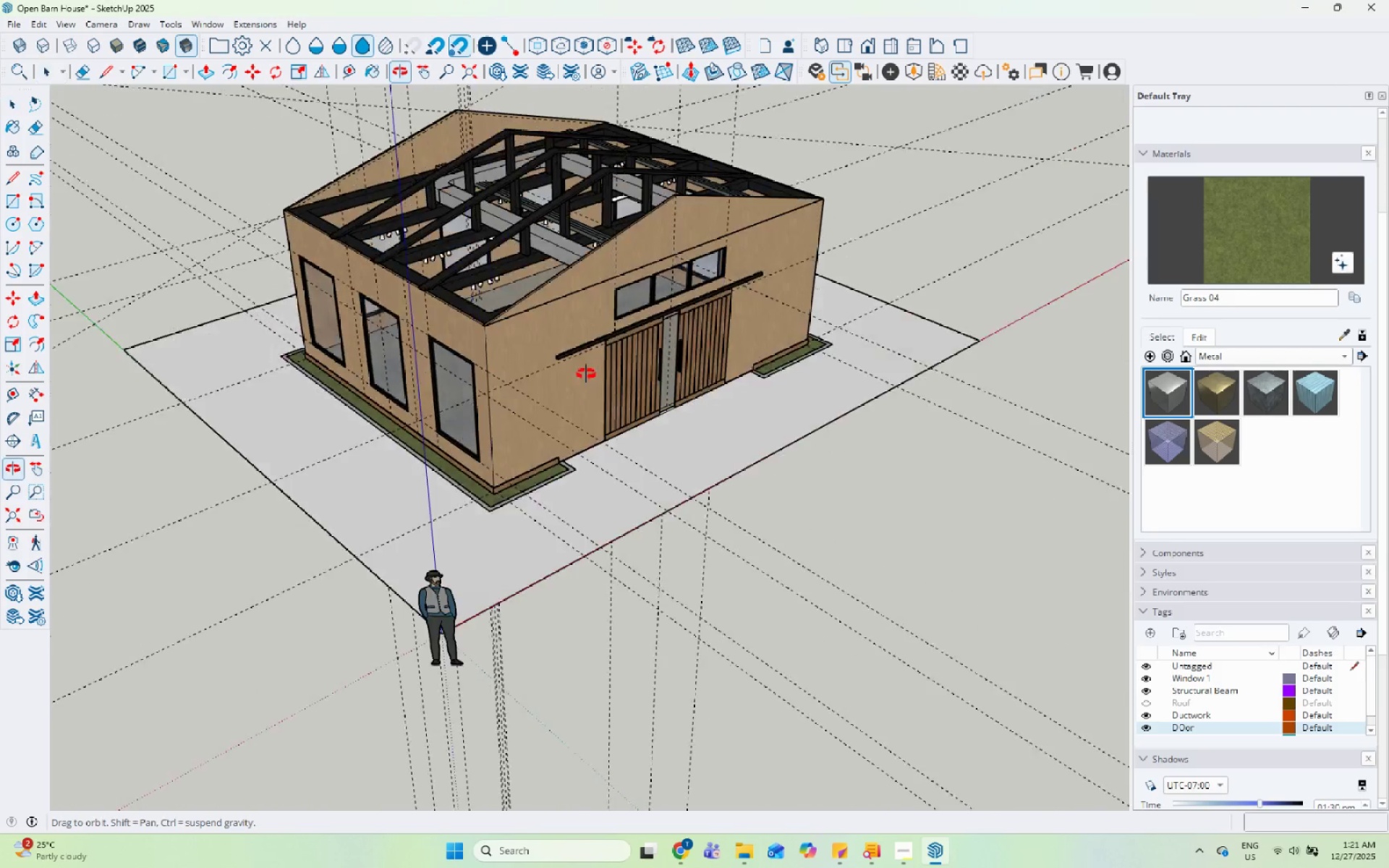 
left_click([828, 470])
 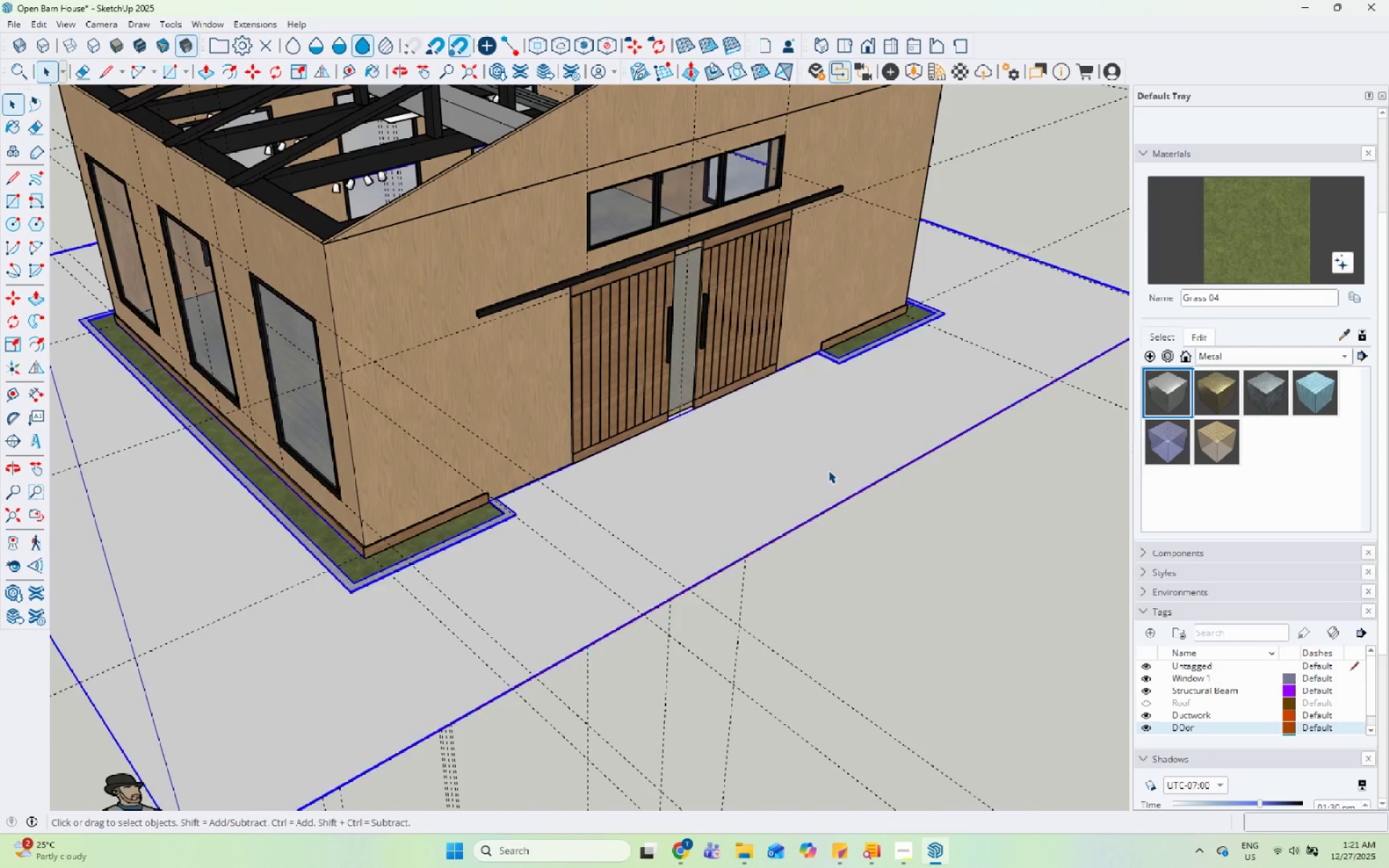 
left_click_drag(start_coordinate=[828, 470], to_coordinate=[841, 468])
 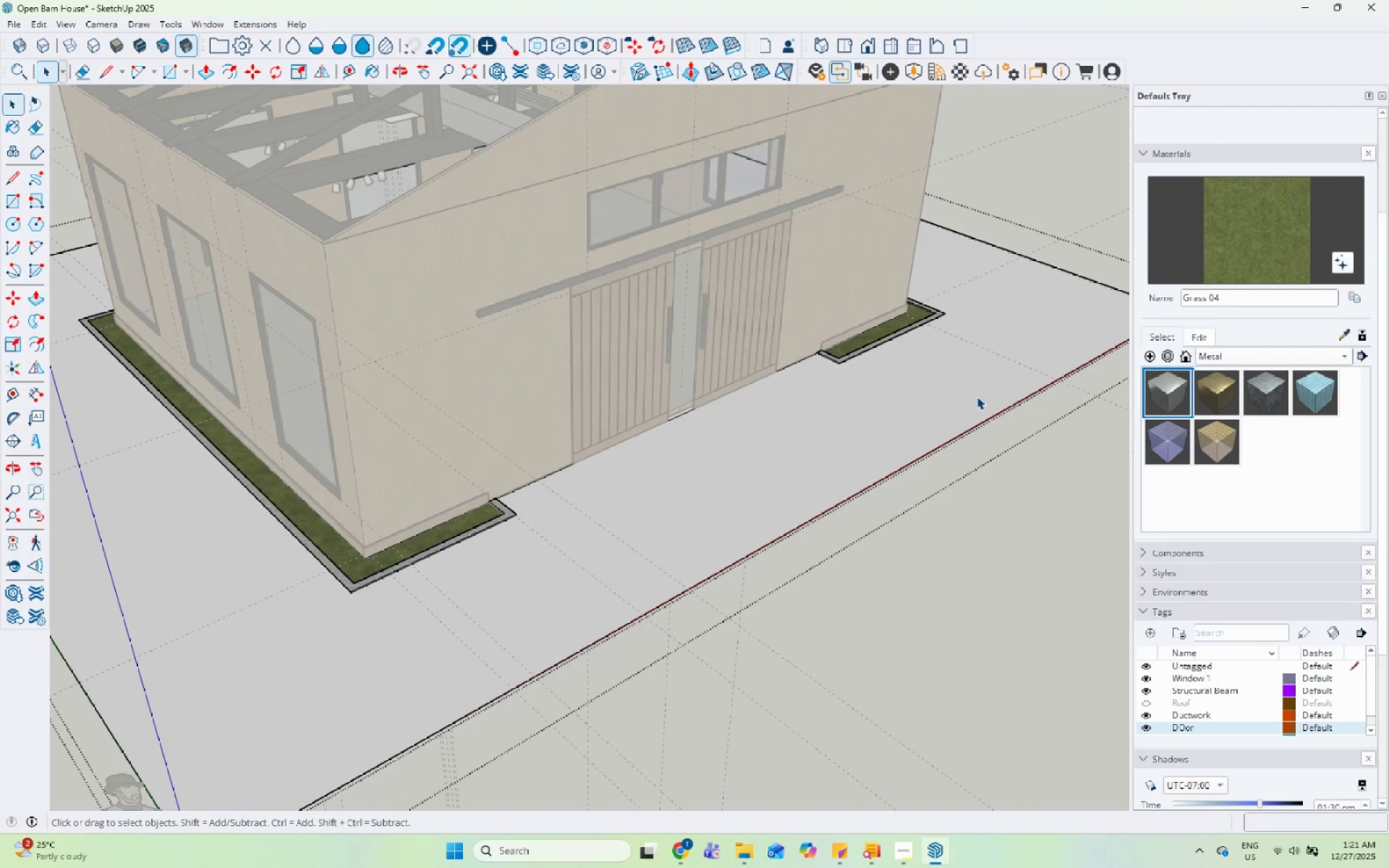 
scroll: coordinate [692, 426], scroll_direction: up, amount: 5.0
 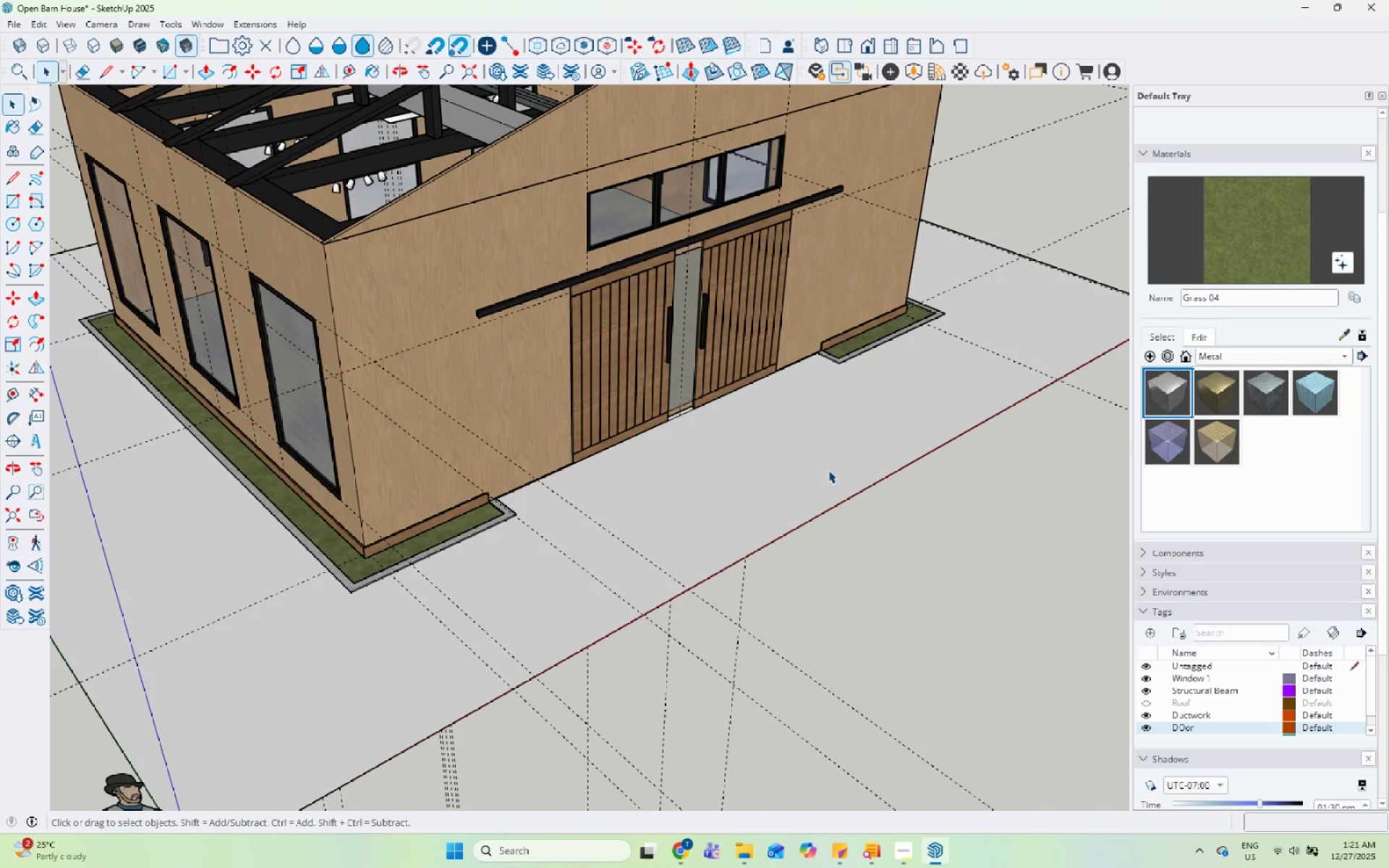 
triple_click([977, 396])
 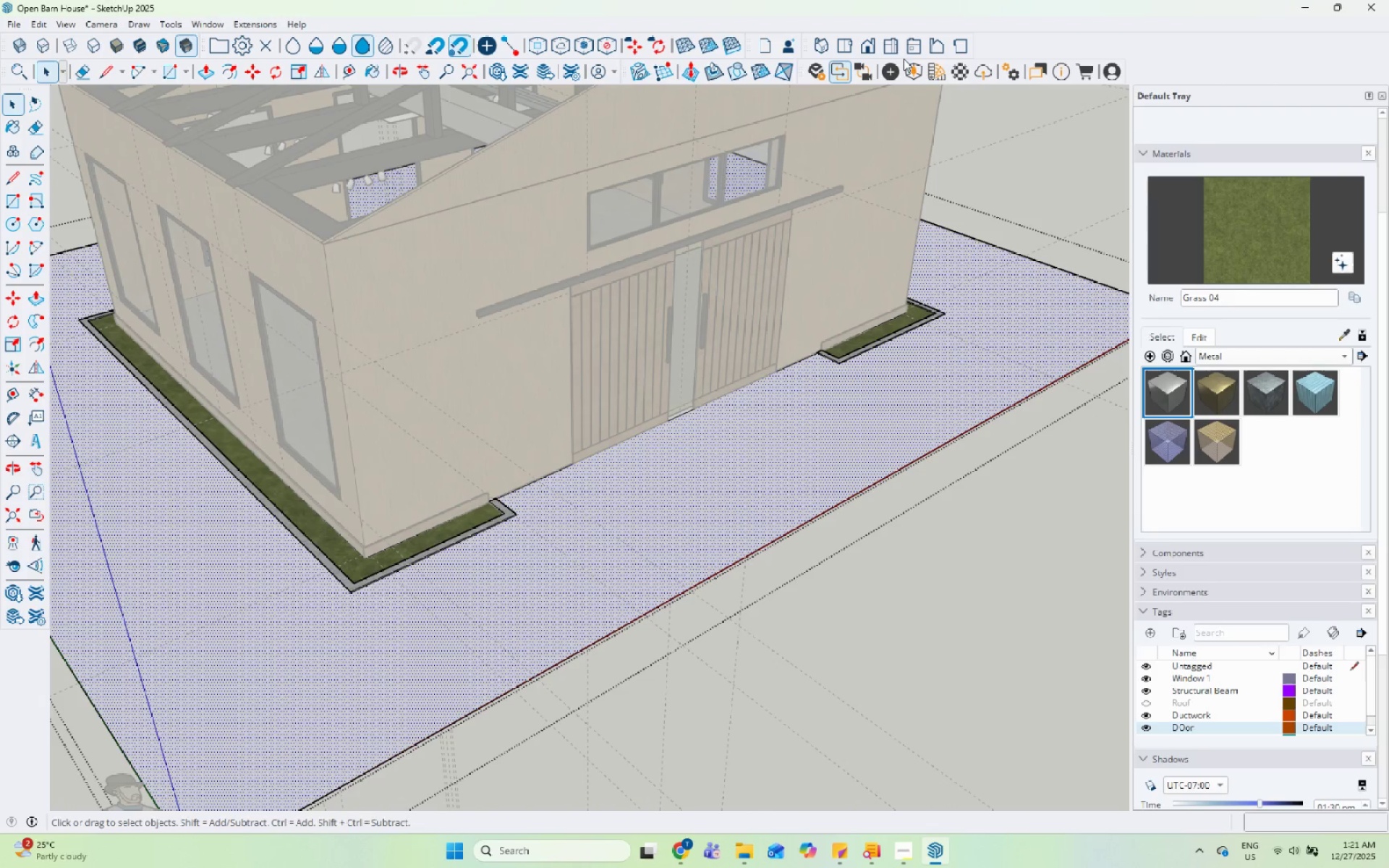 
key(Escape)
 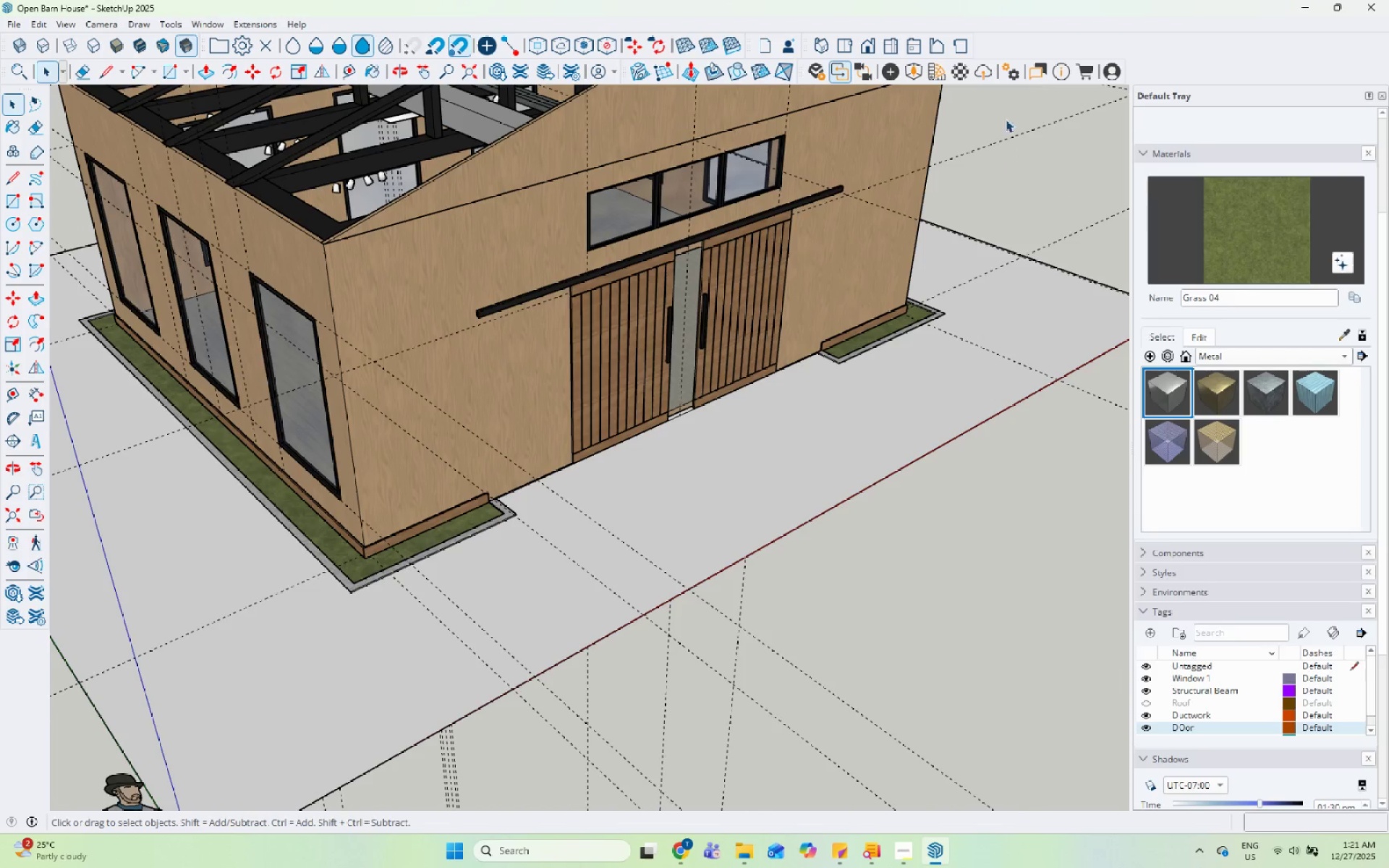 
key(Escape)
 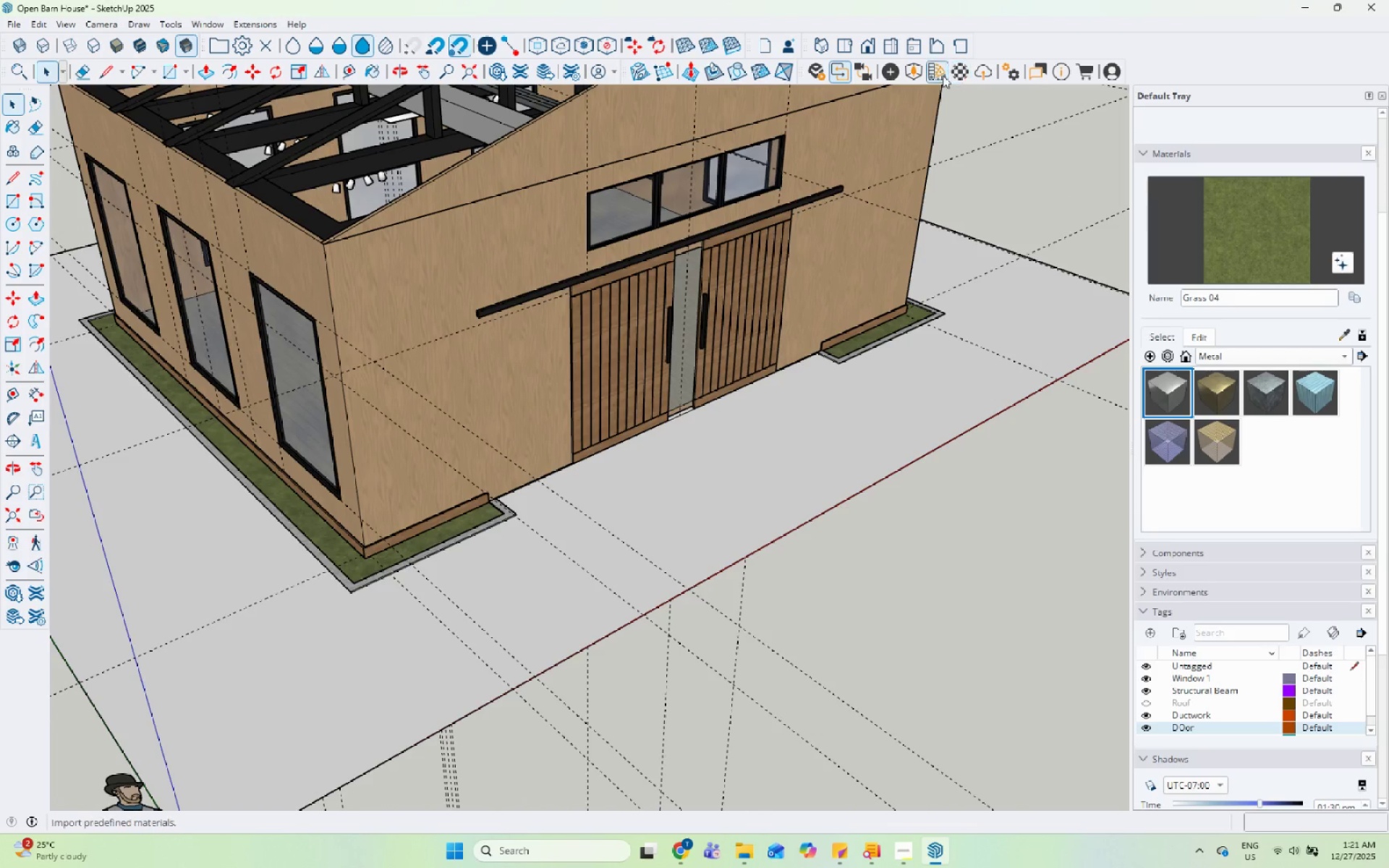 
left_click([943, 75])
 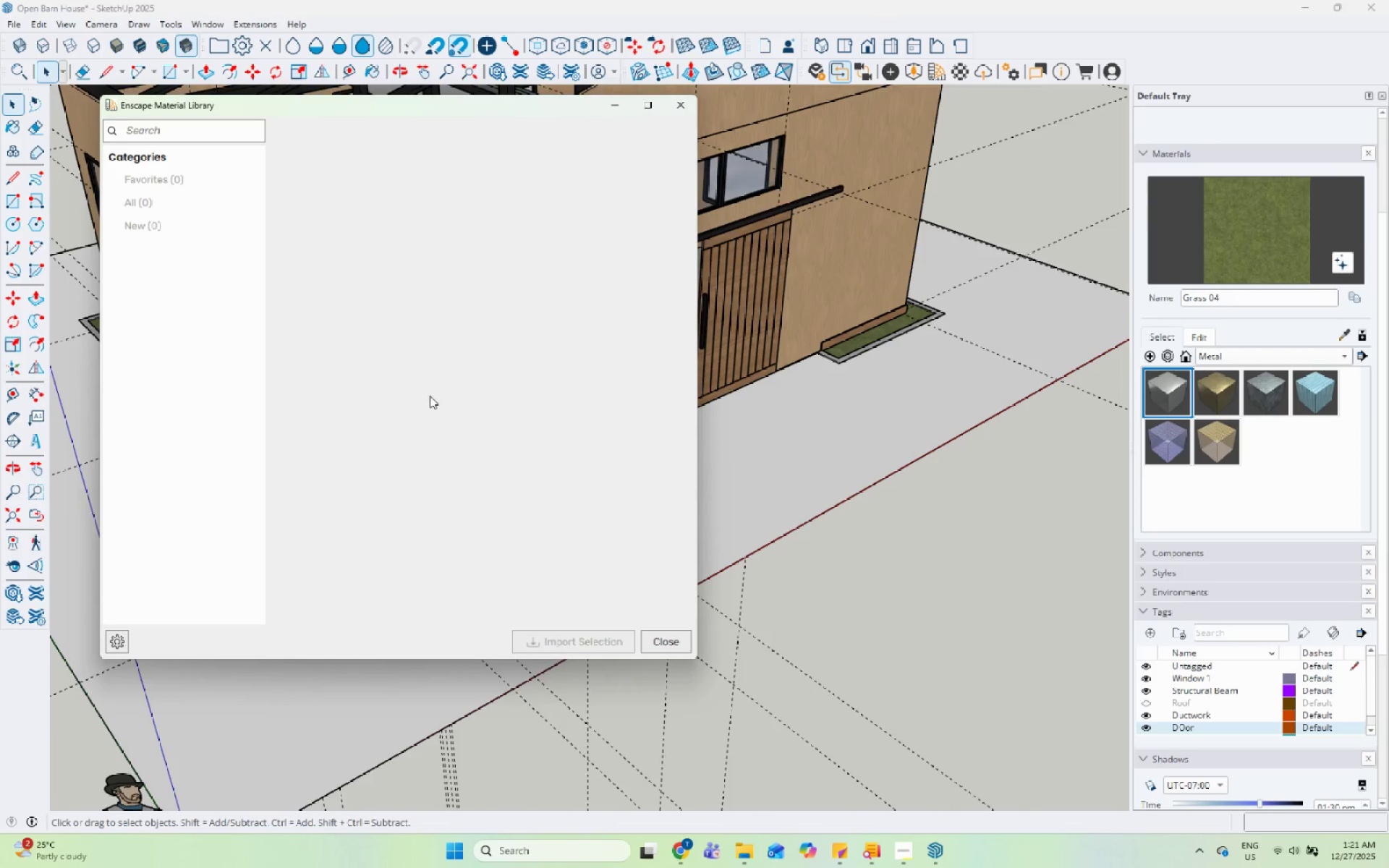 
right_click([234, 260])
 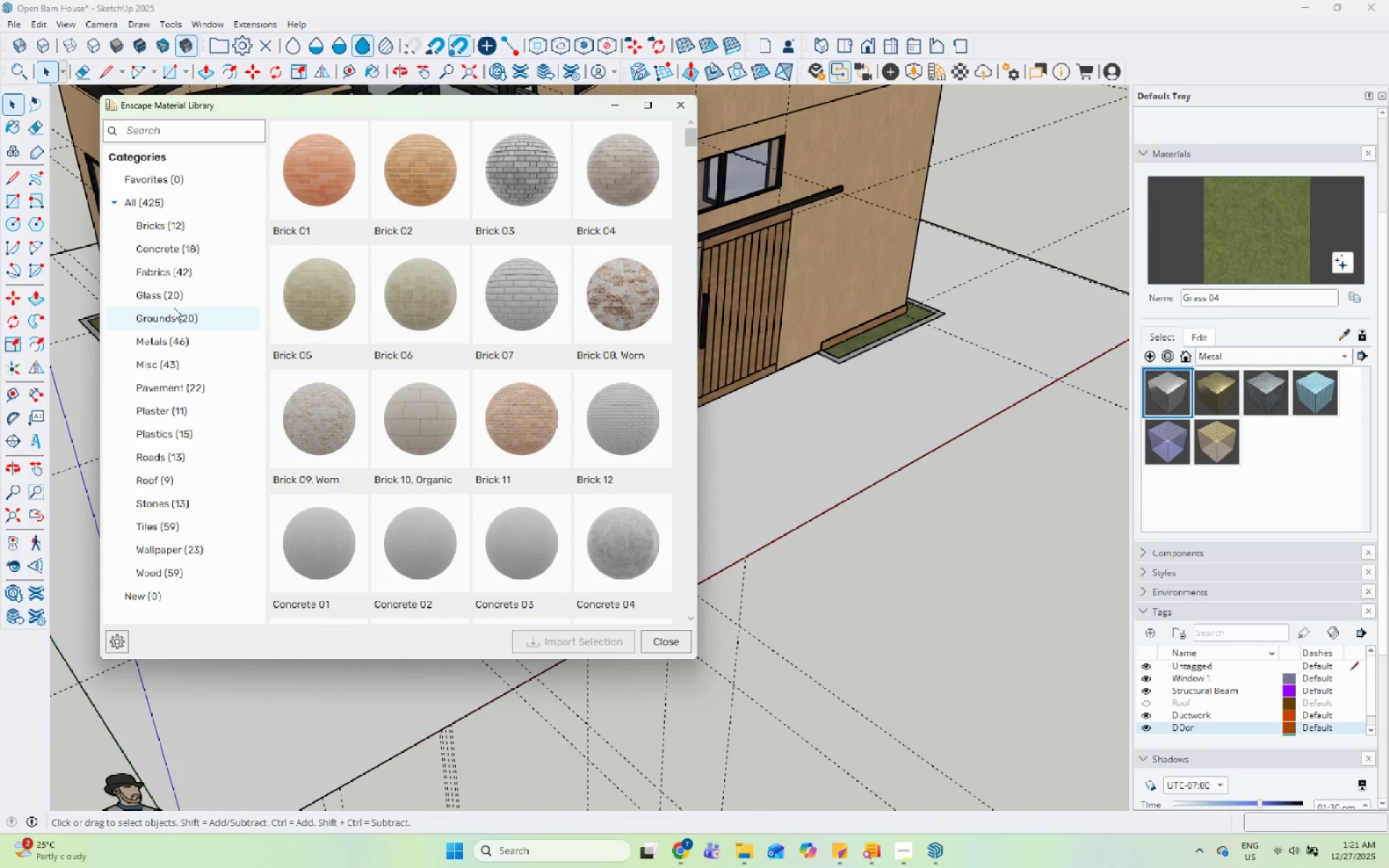 
left_click([192, 240])
 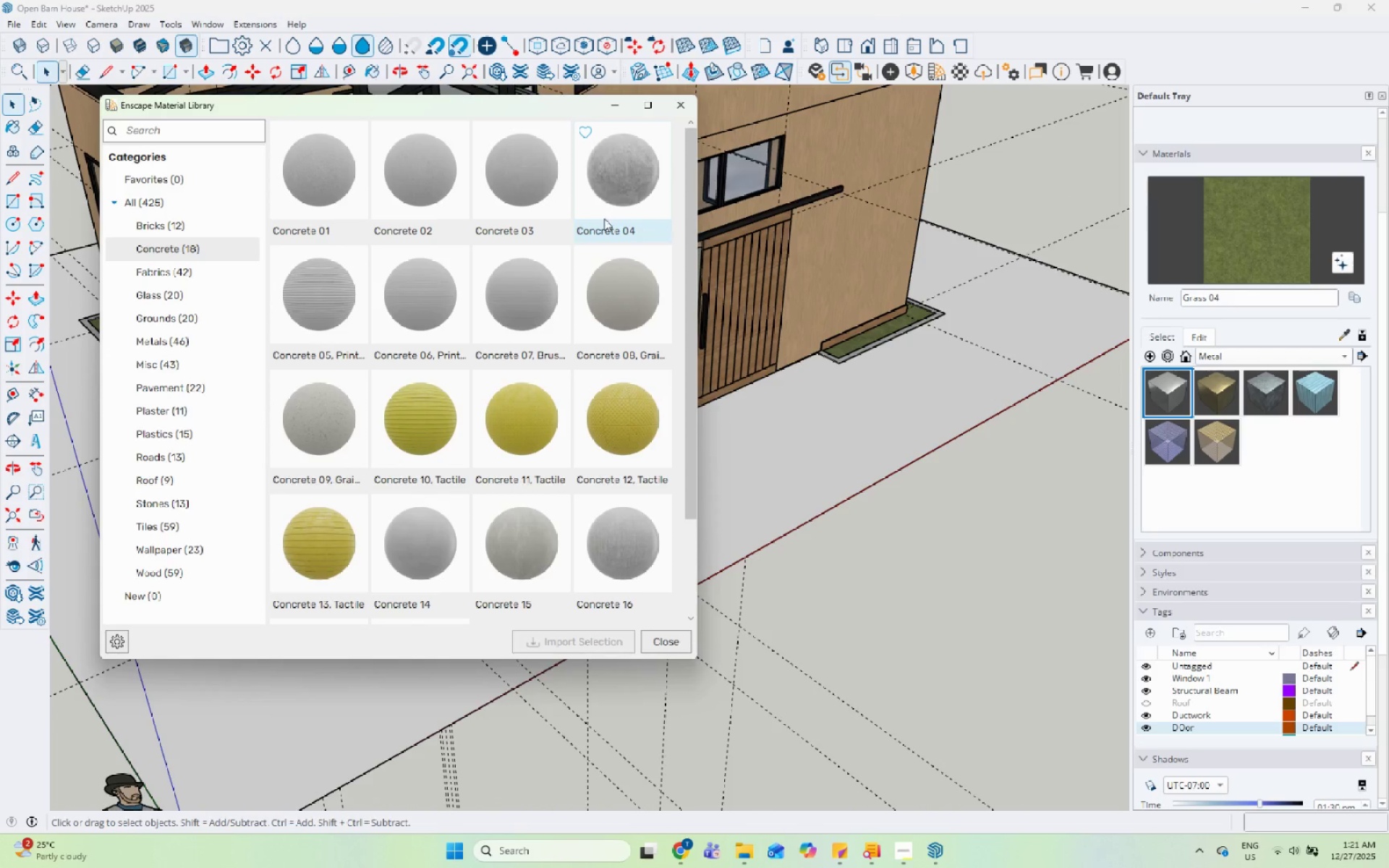 
scroll: coordinate [606, 373], scroll_direction: down, amount: 3.0
 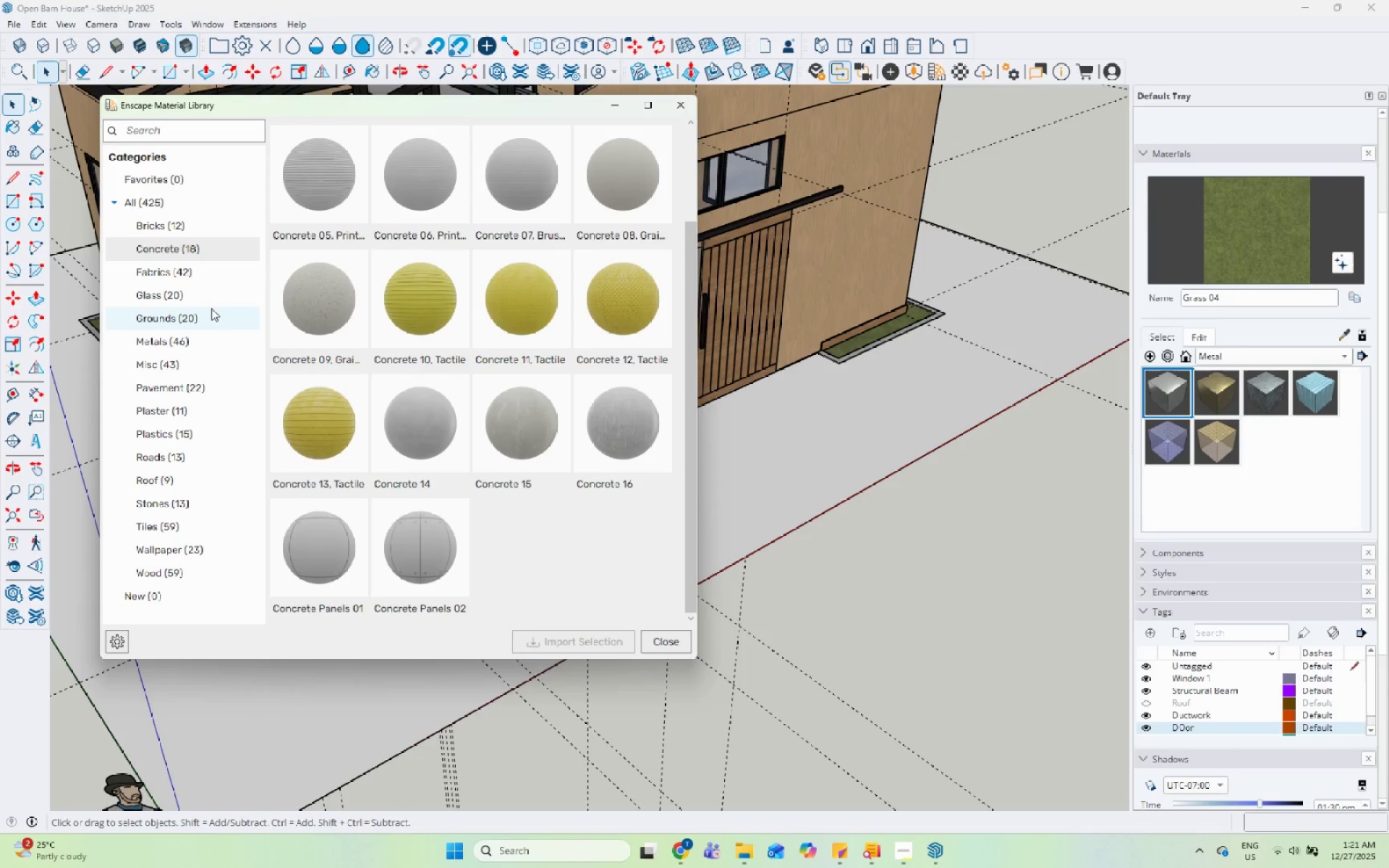 
left_click([202, 309])
 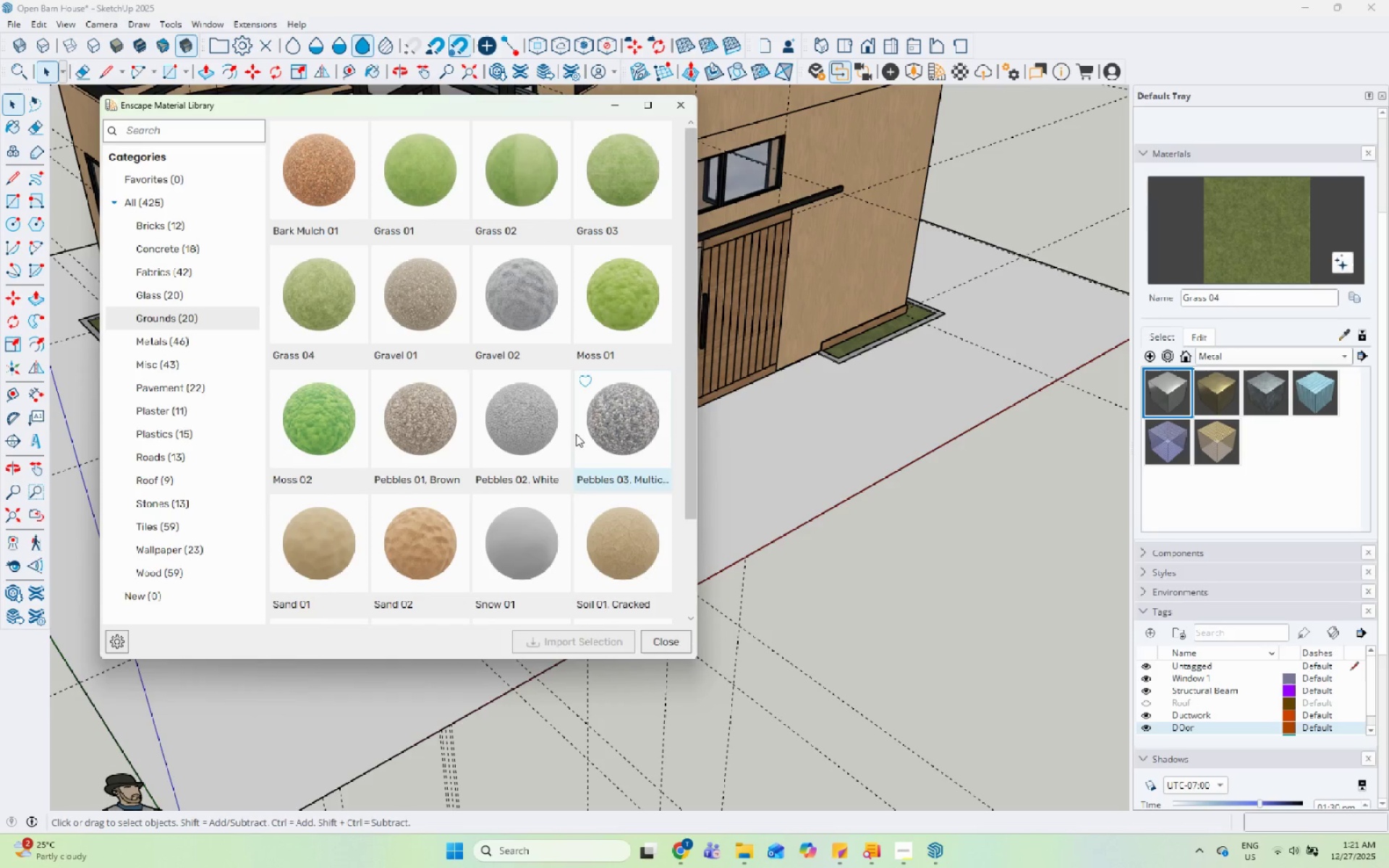 
scroll: coordinate [553, 454], scroll_direction: down, amount: 4.0
 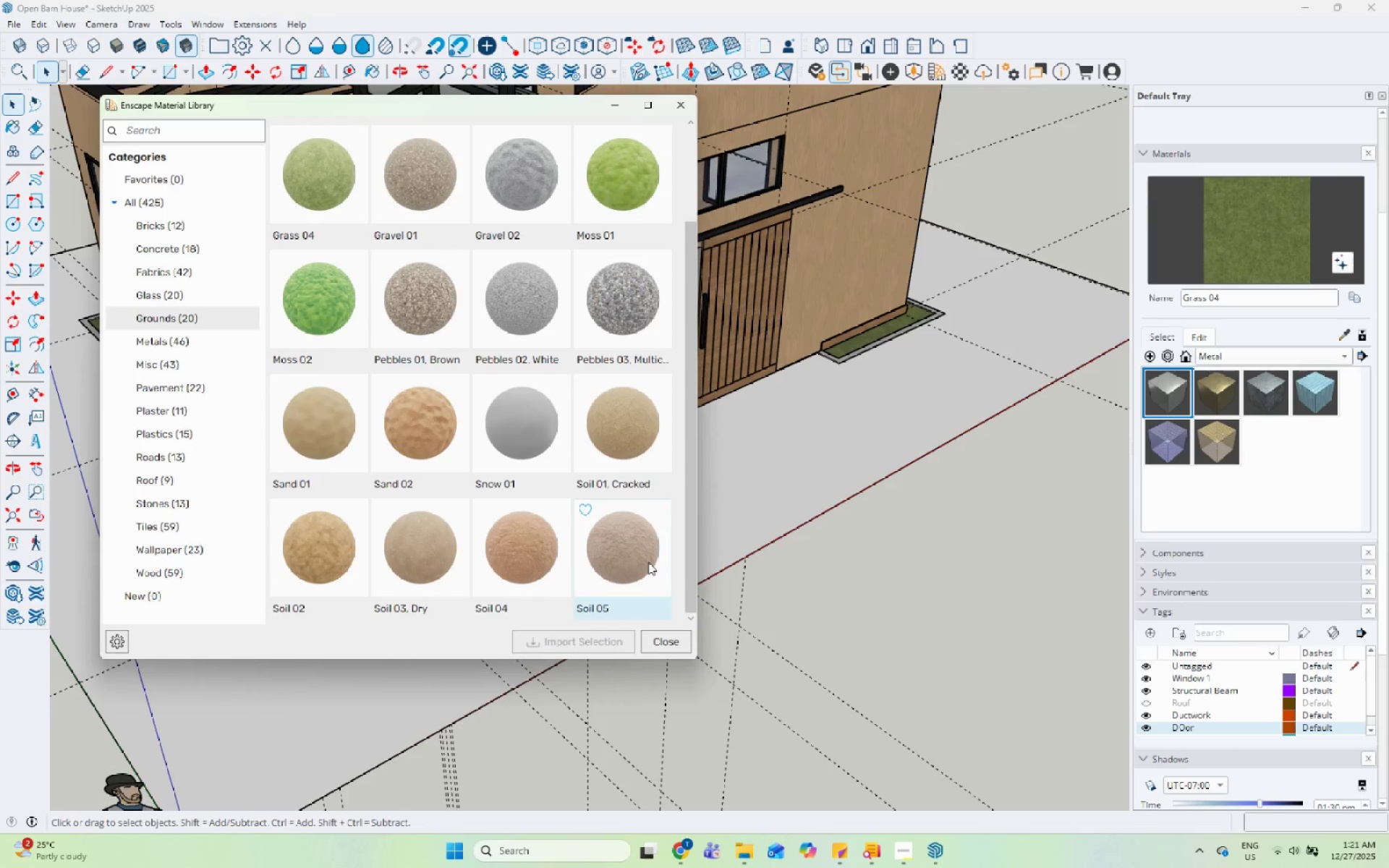 
left_click([648, 562])
 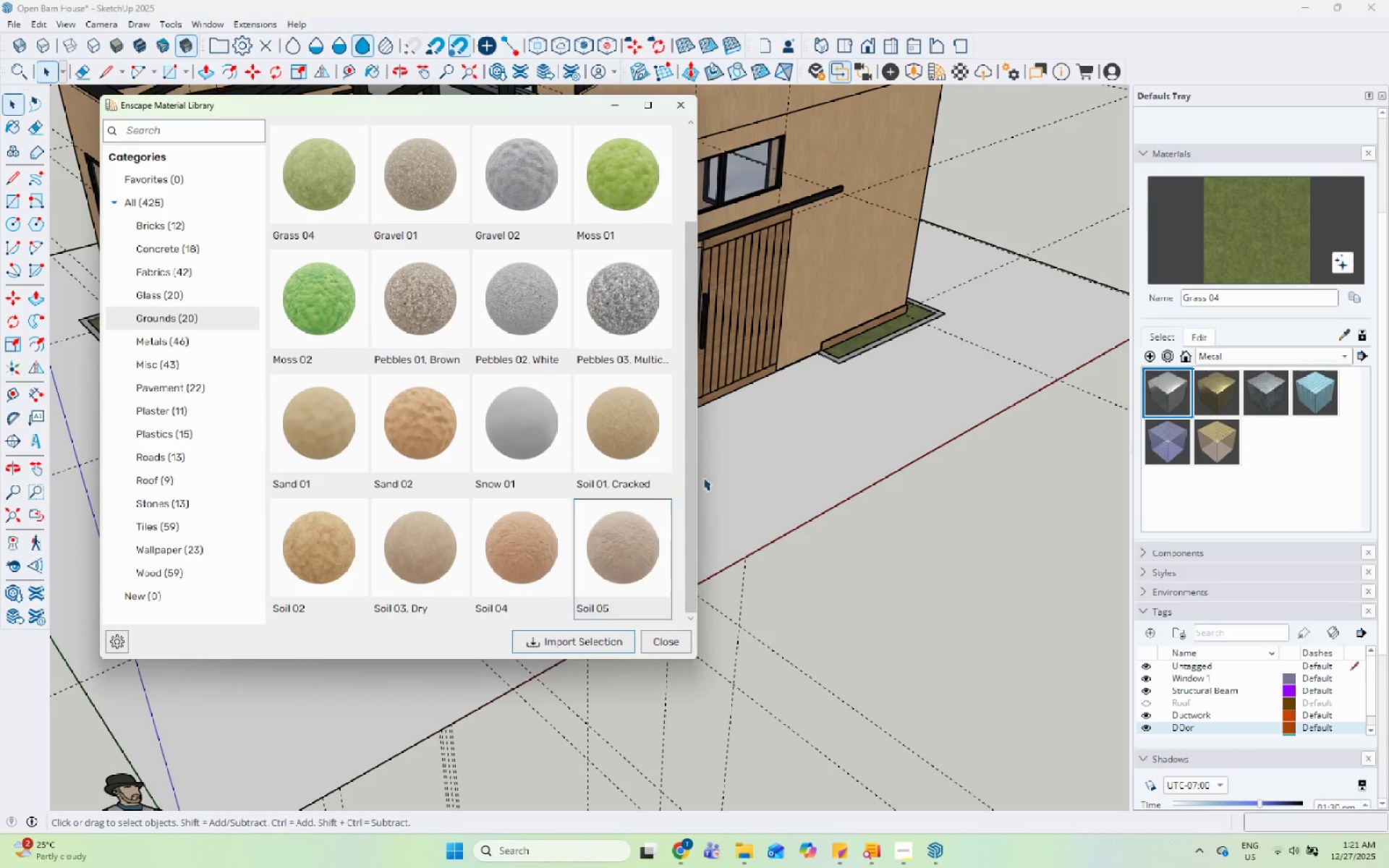 
key(Space)
 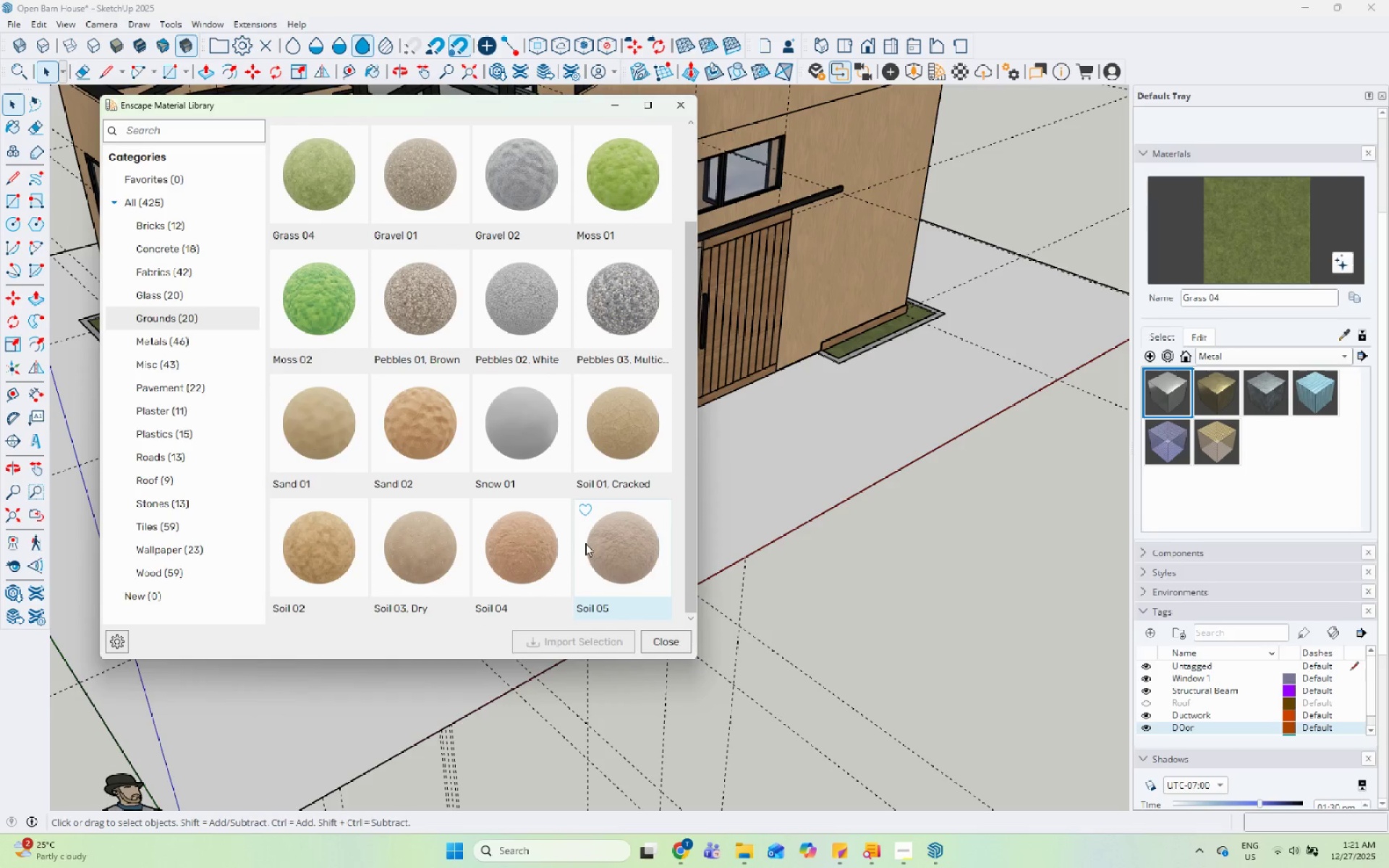 
left_click([585, 543])
 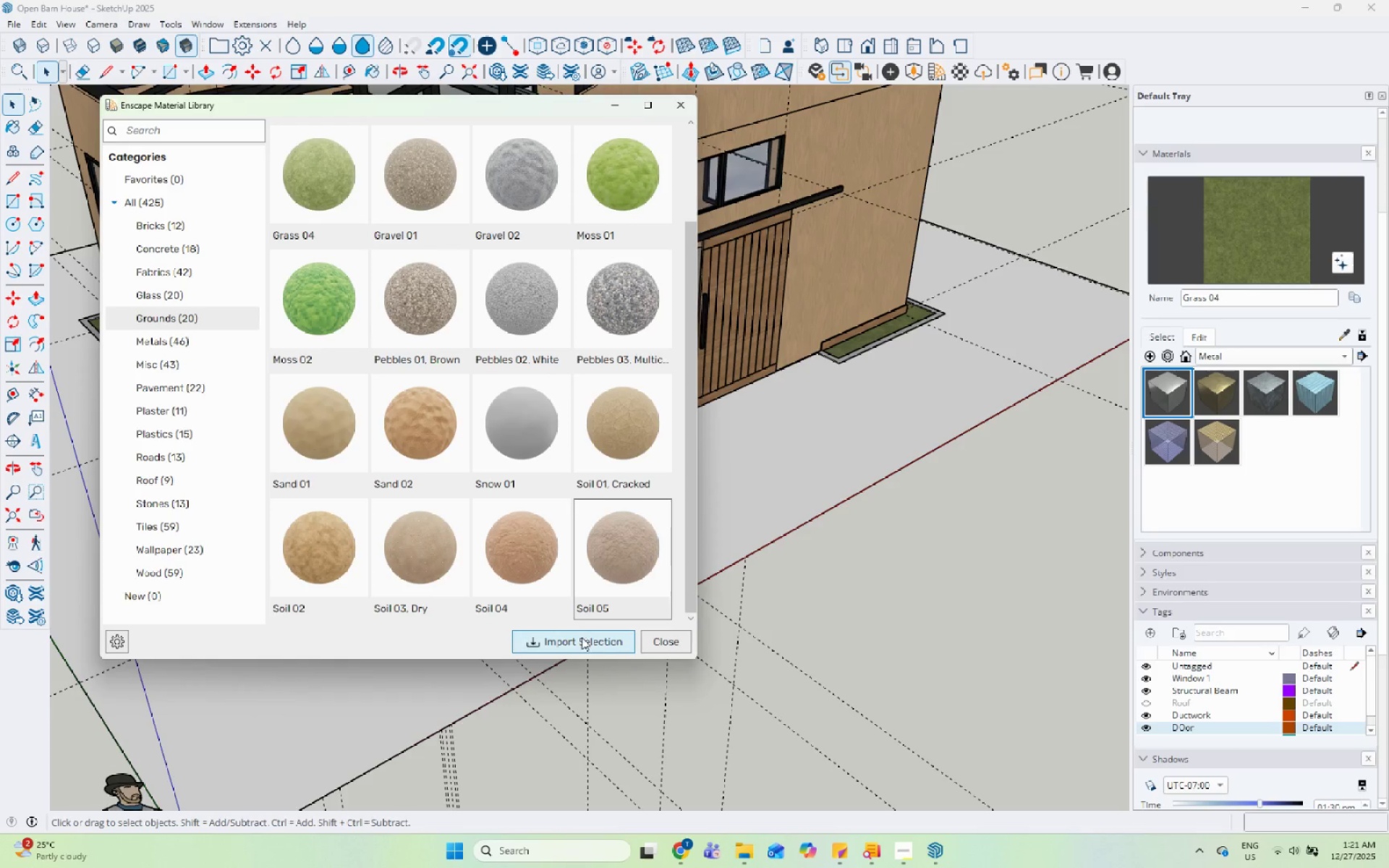 
left_click([582, 639])
 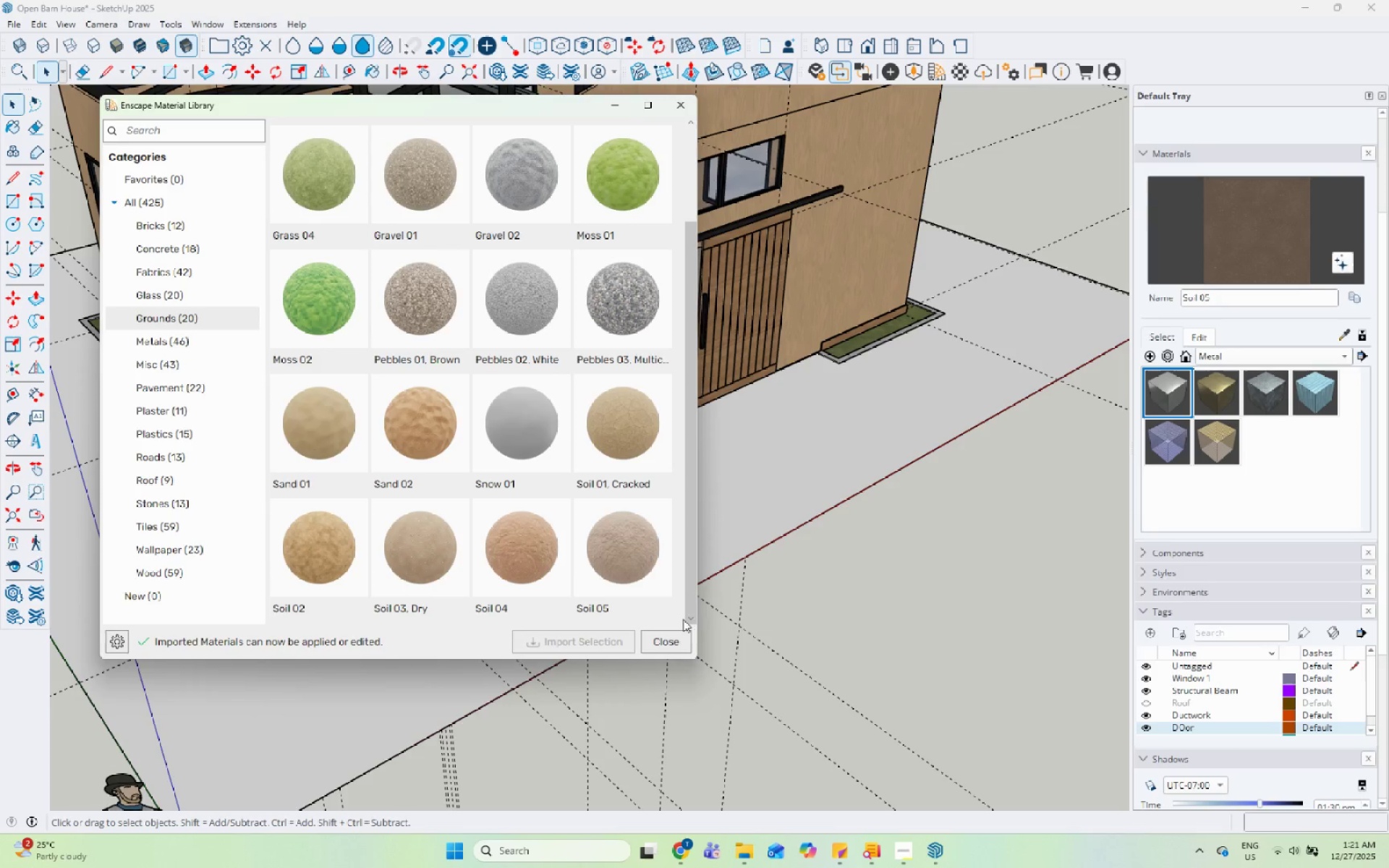 
double_click([751, 494])
 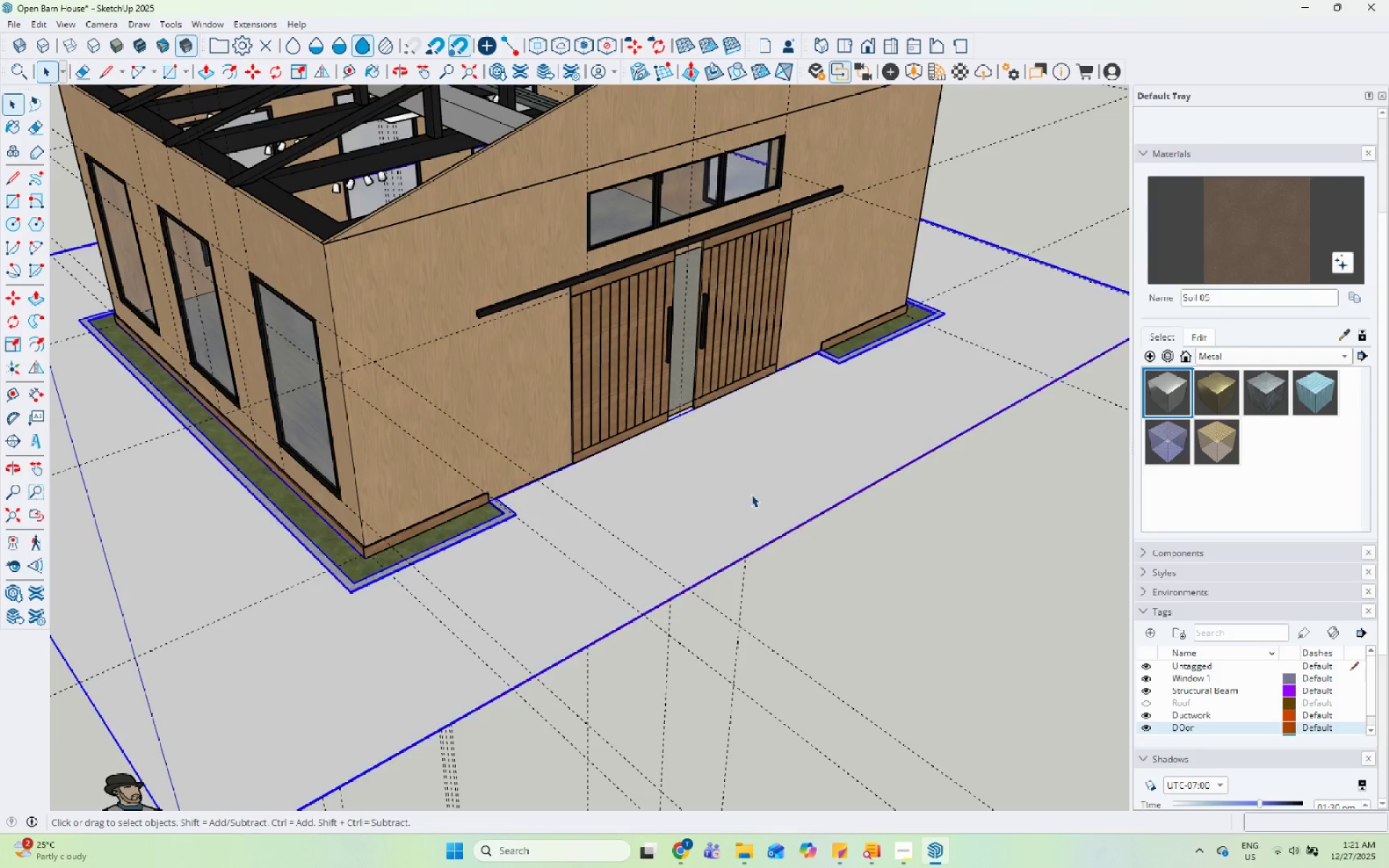 
triple_click([751, 494])
 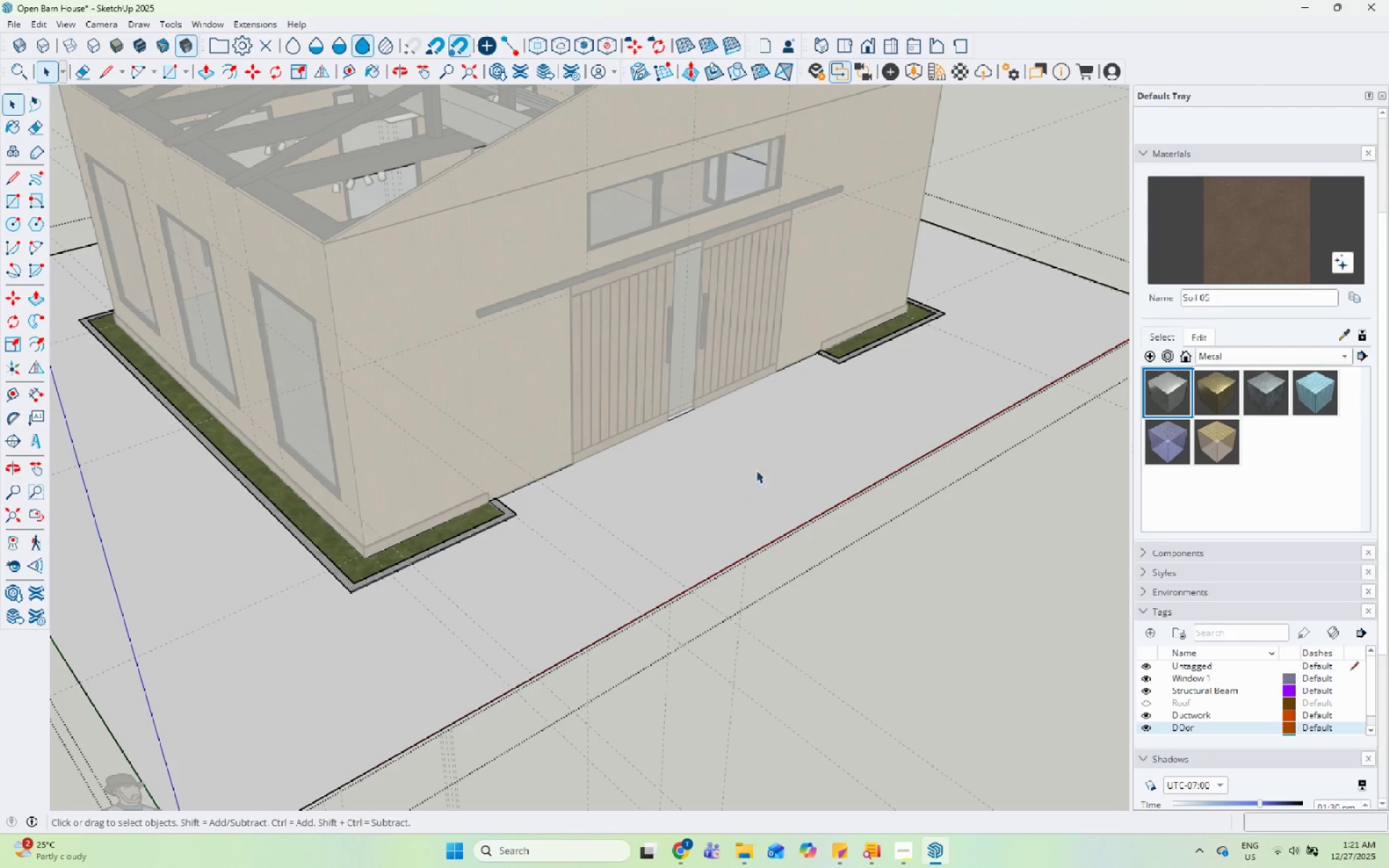 
triple_click([757, 467])
 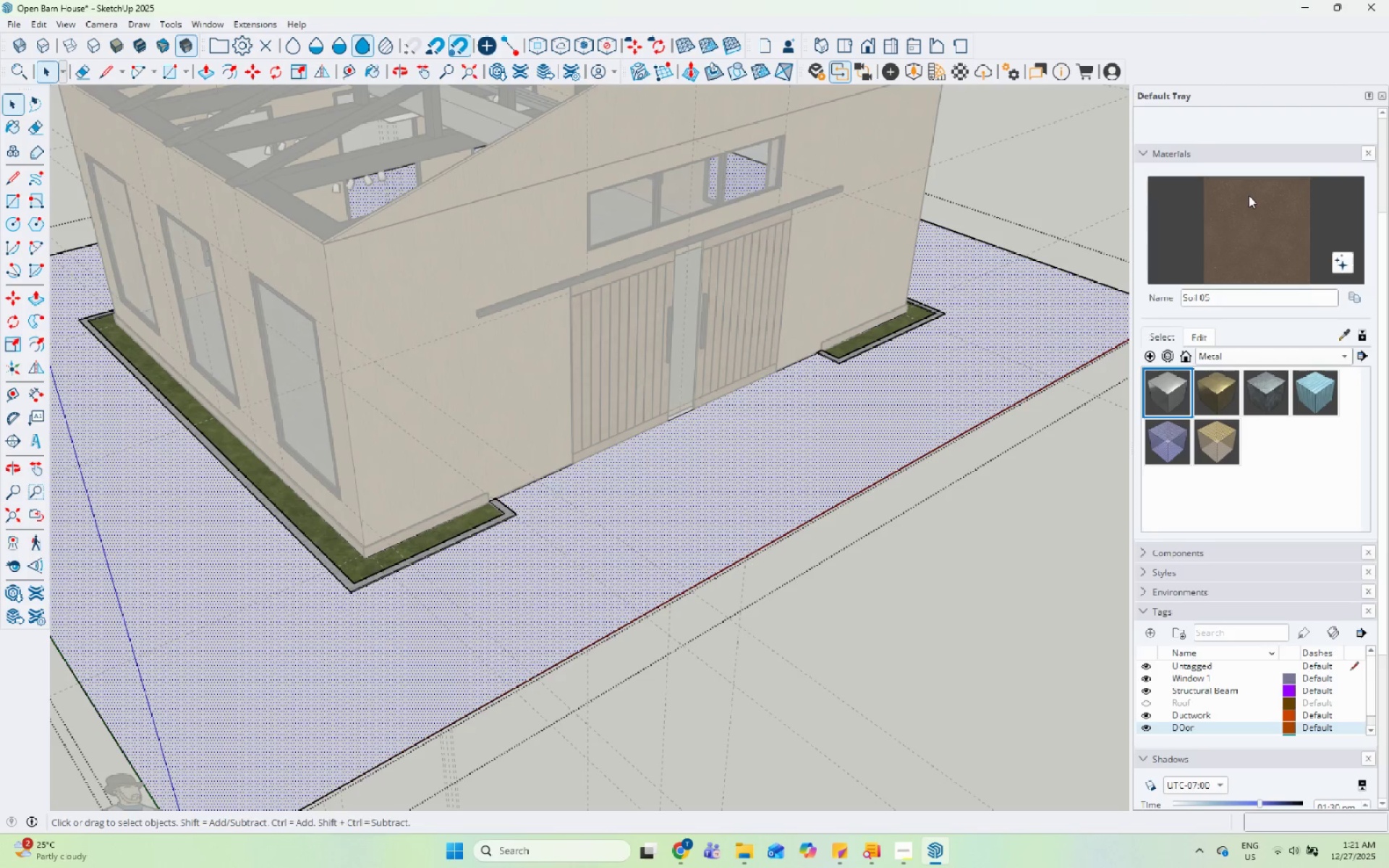 
double_click([904, 420])
 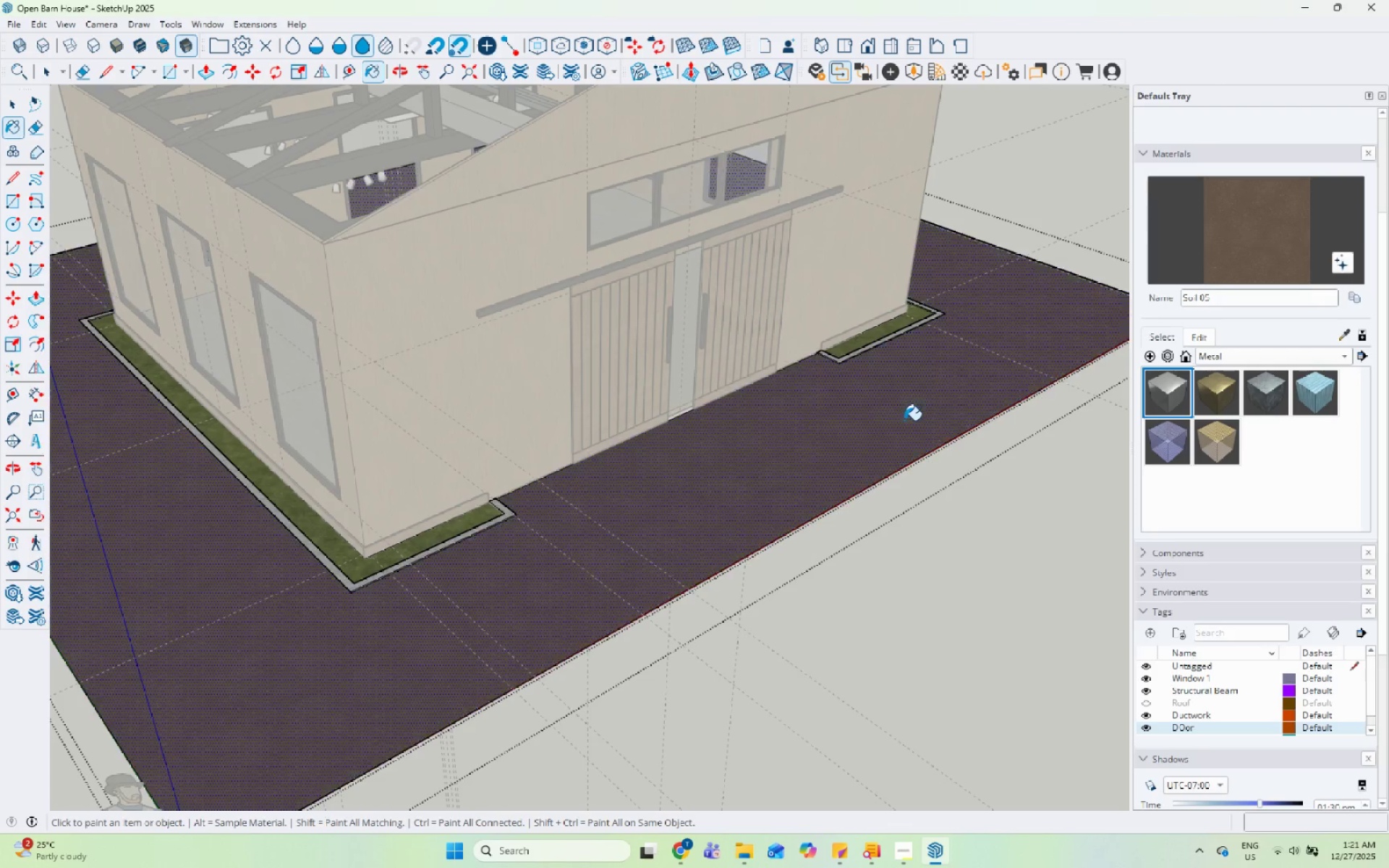 
key(Space)
 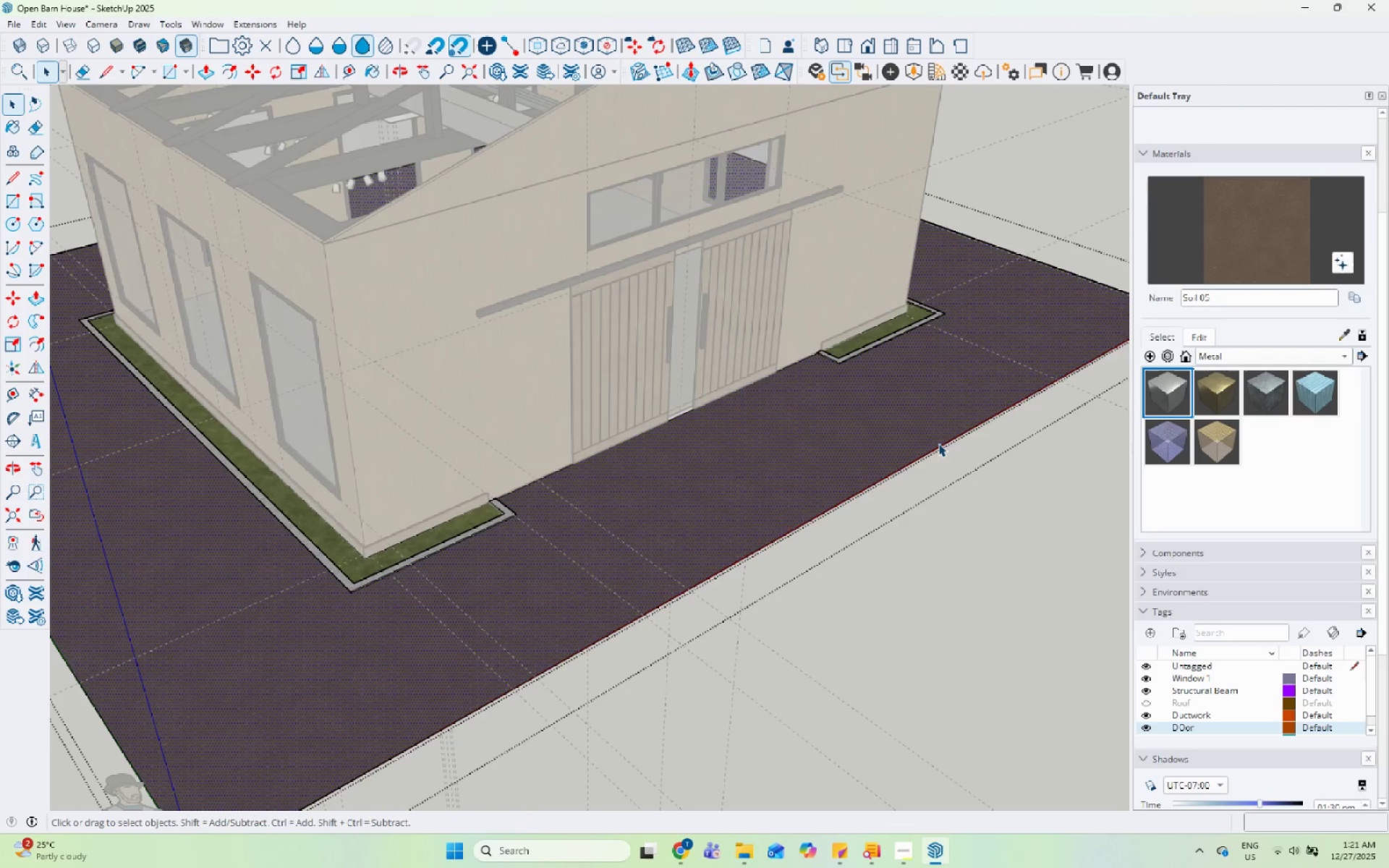 
key(Escape)
 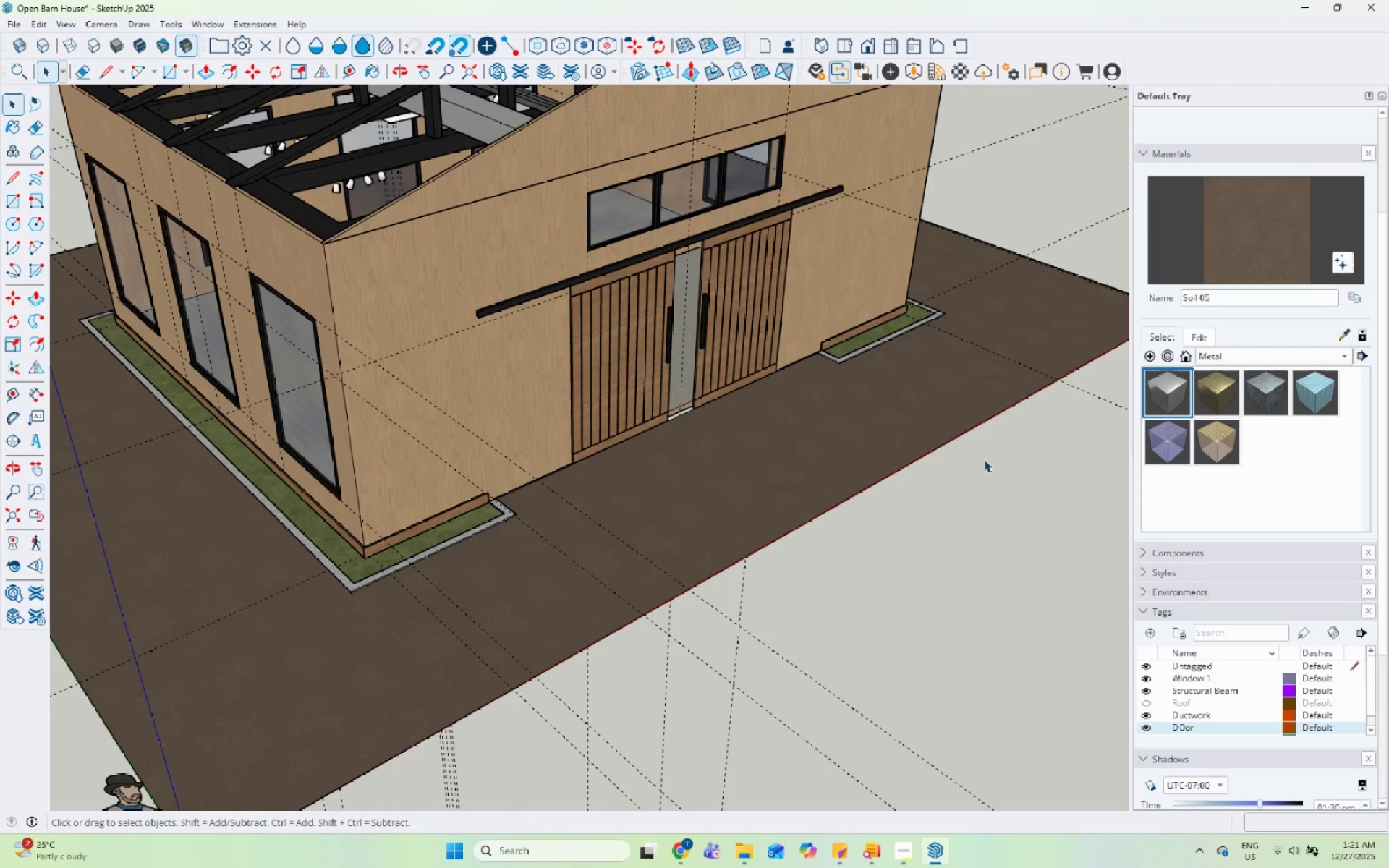 
key(Escape)
 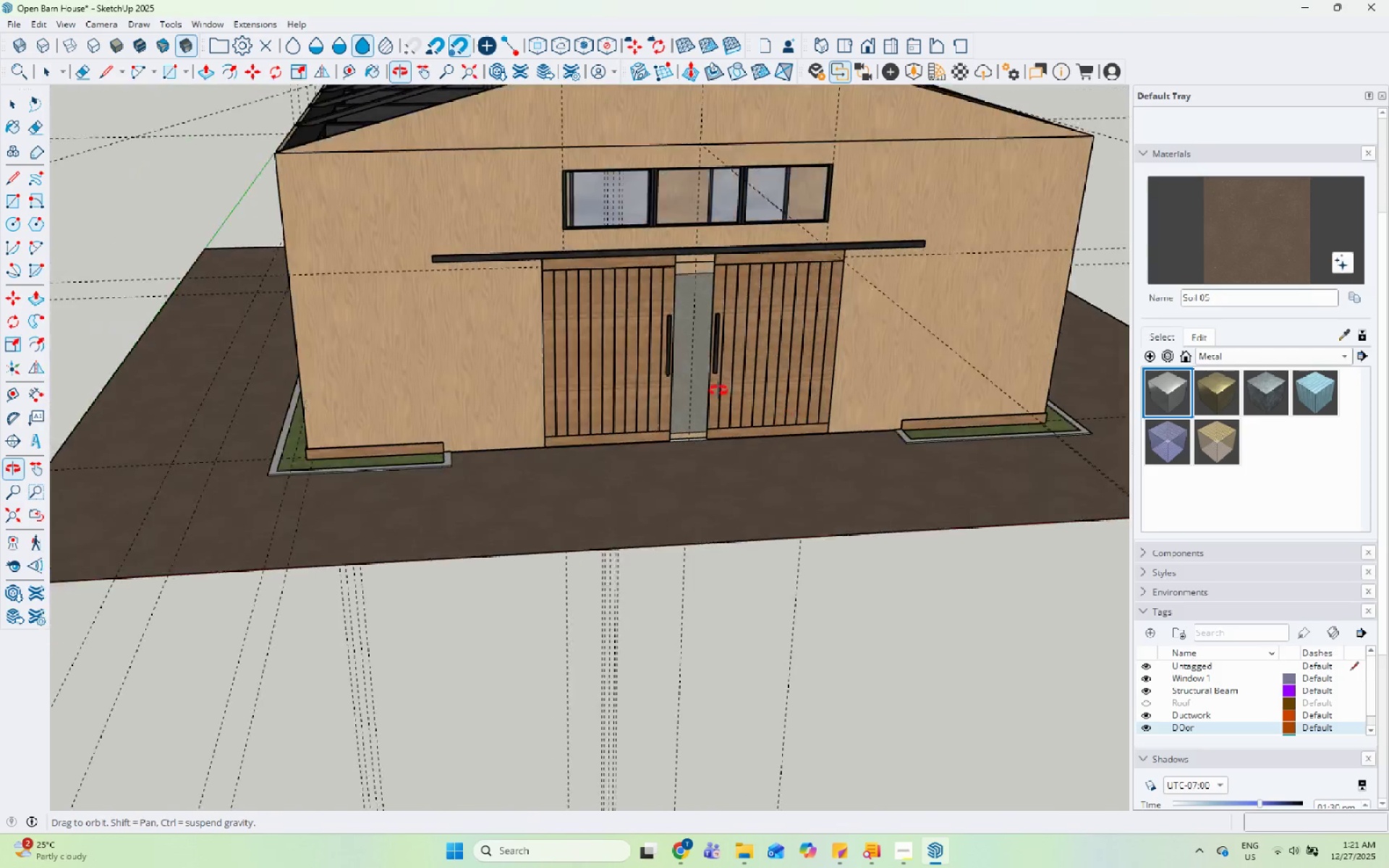 
scroll: coordinate [638, 376], scroll_direction: up, amount: 4.0
 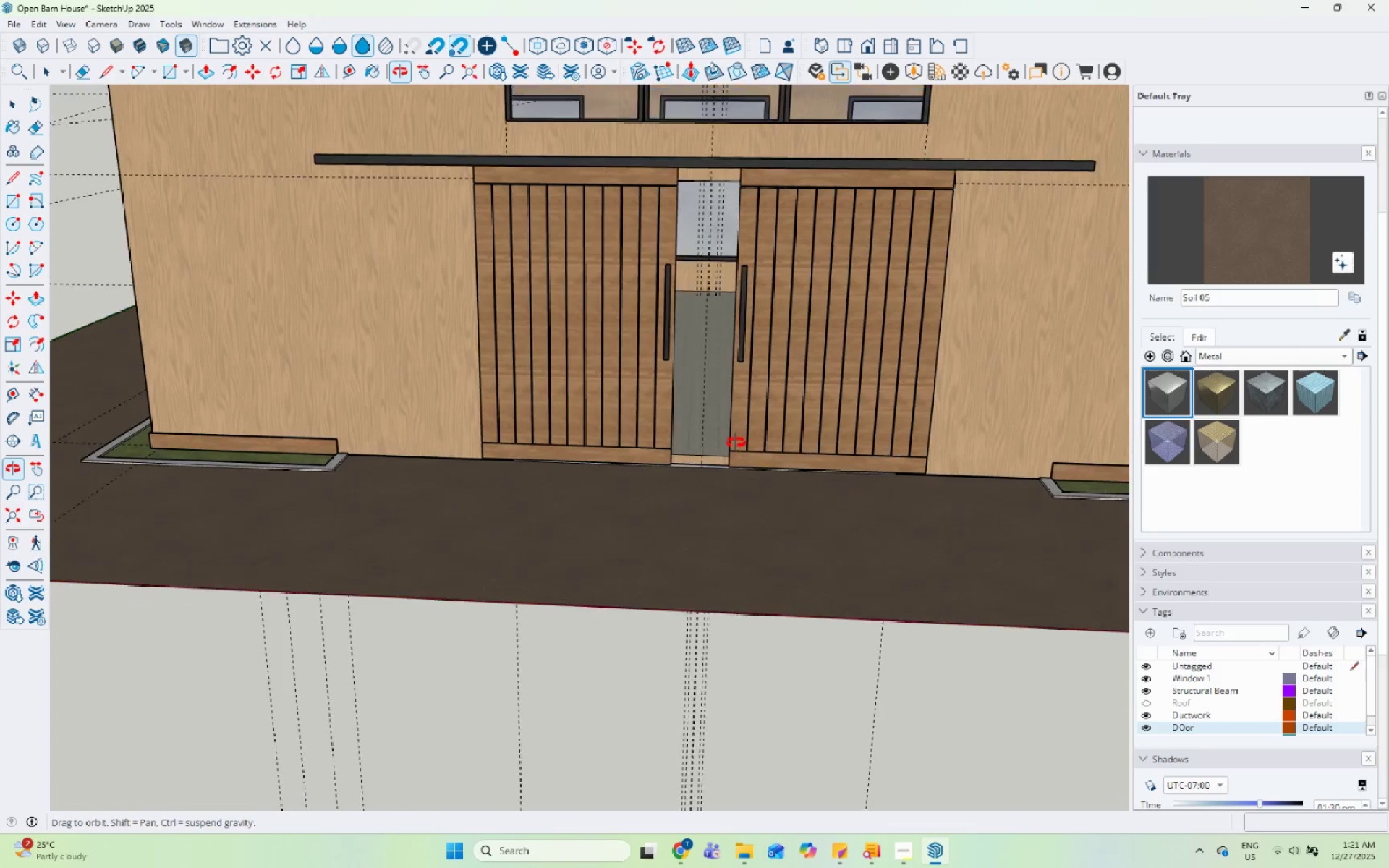 
scroll: coordinate [518, 554], scroll_direction: down, amount: 6.0
 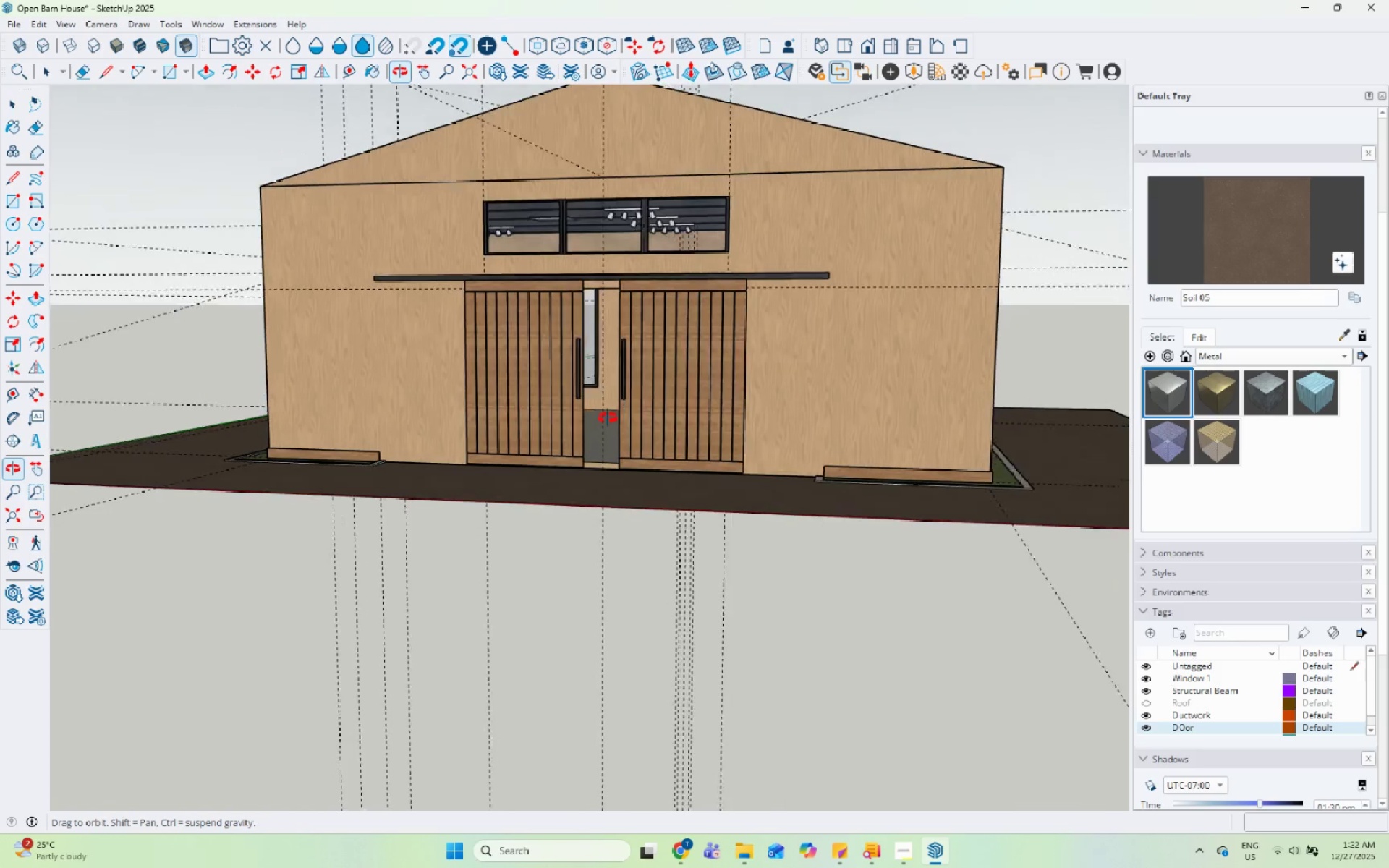 
scroll: coordinate [372, 690], scroll_direction: up, amount: 1.0
 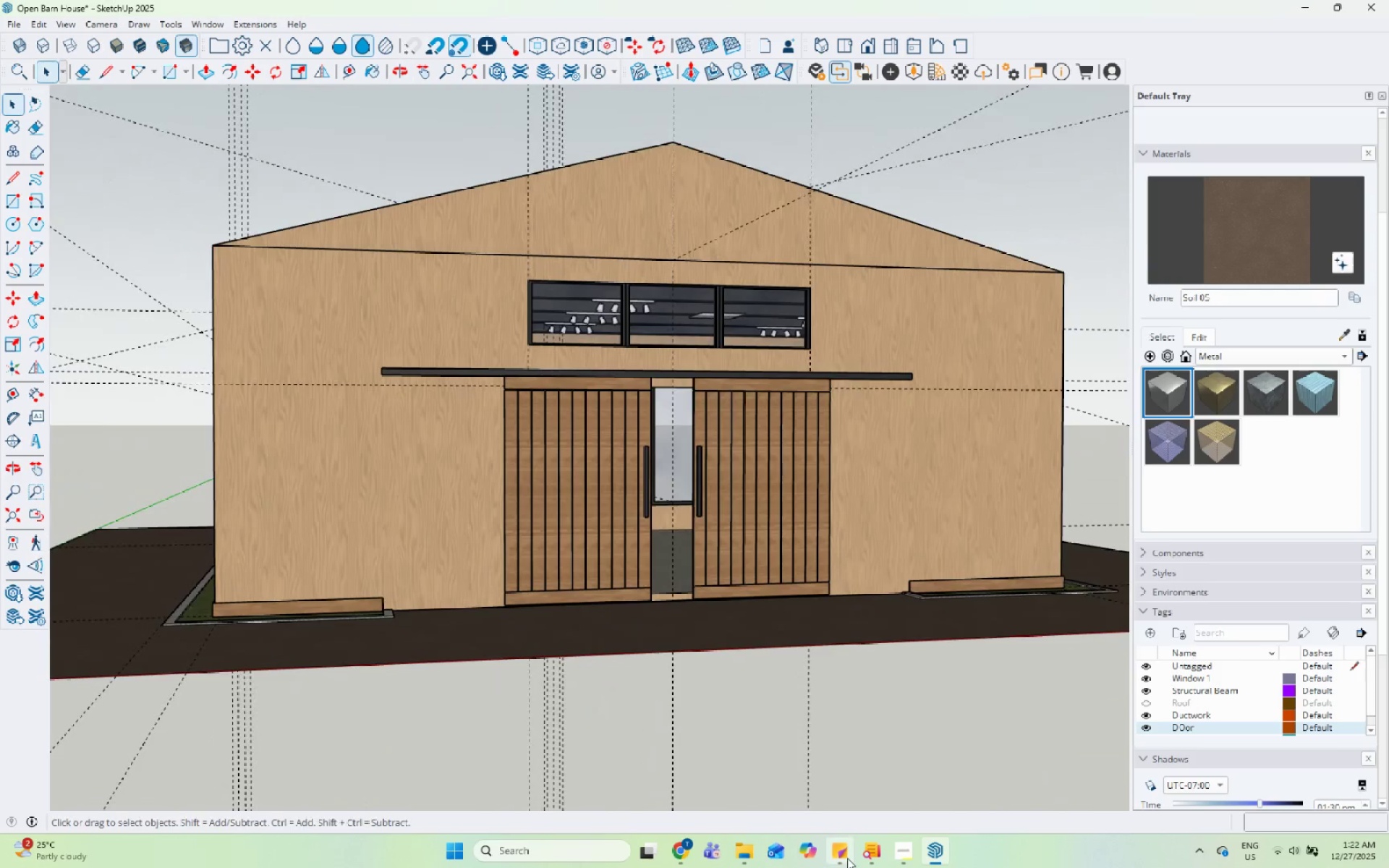 
left_click([901, 858])